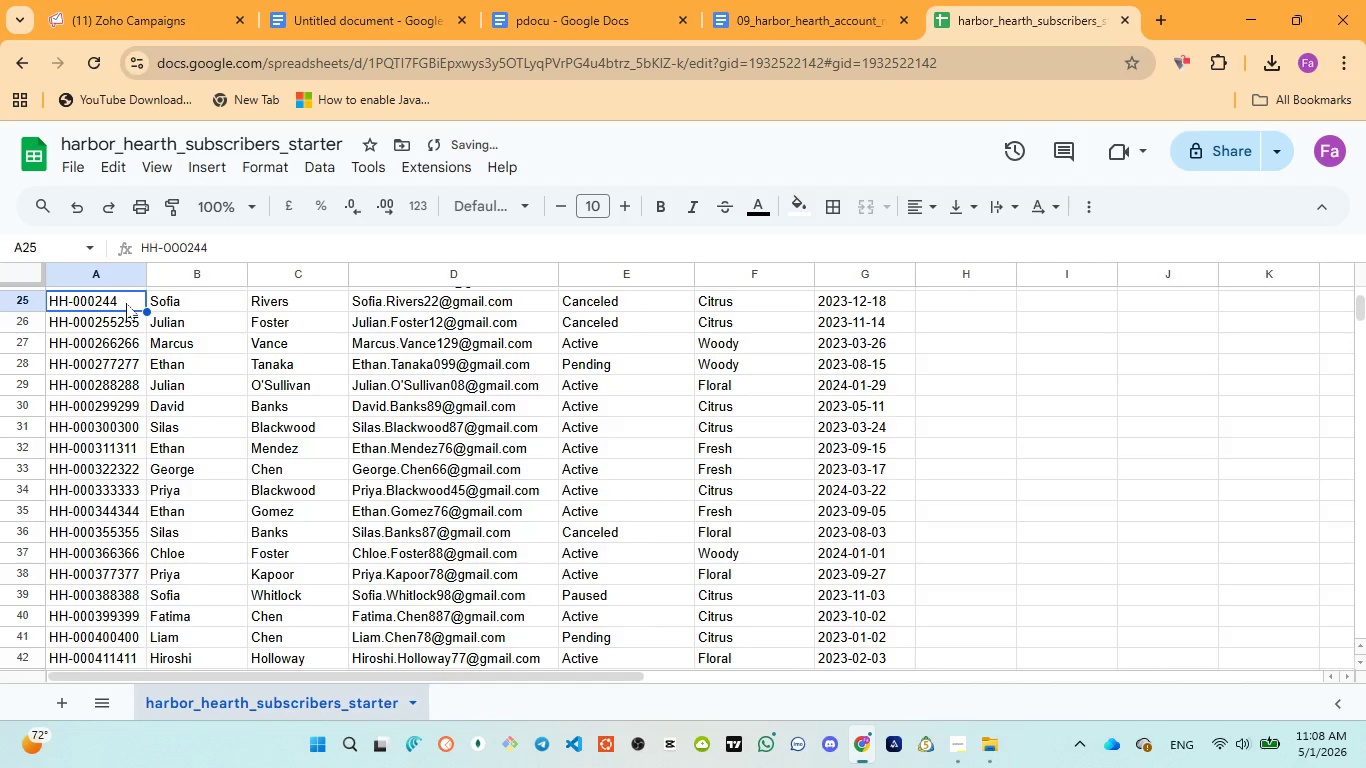 
double_click([126, 303])
 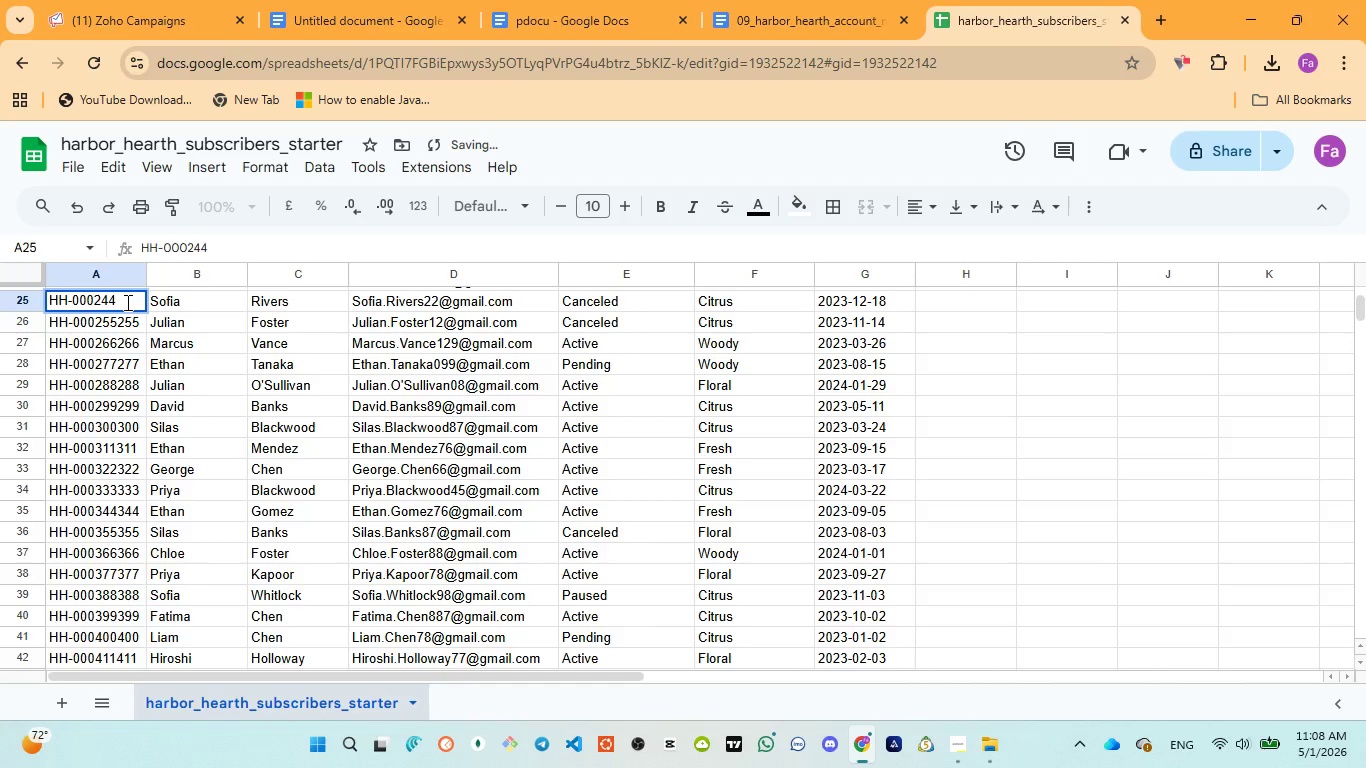 
type(244)
 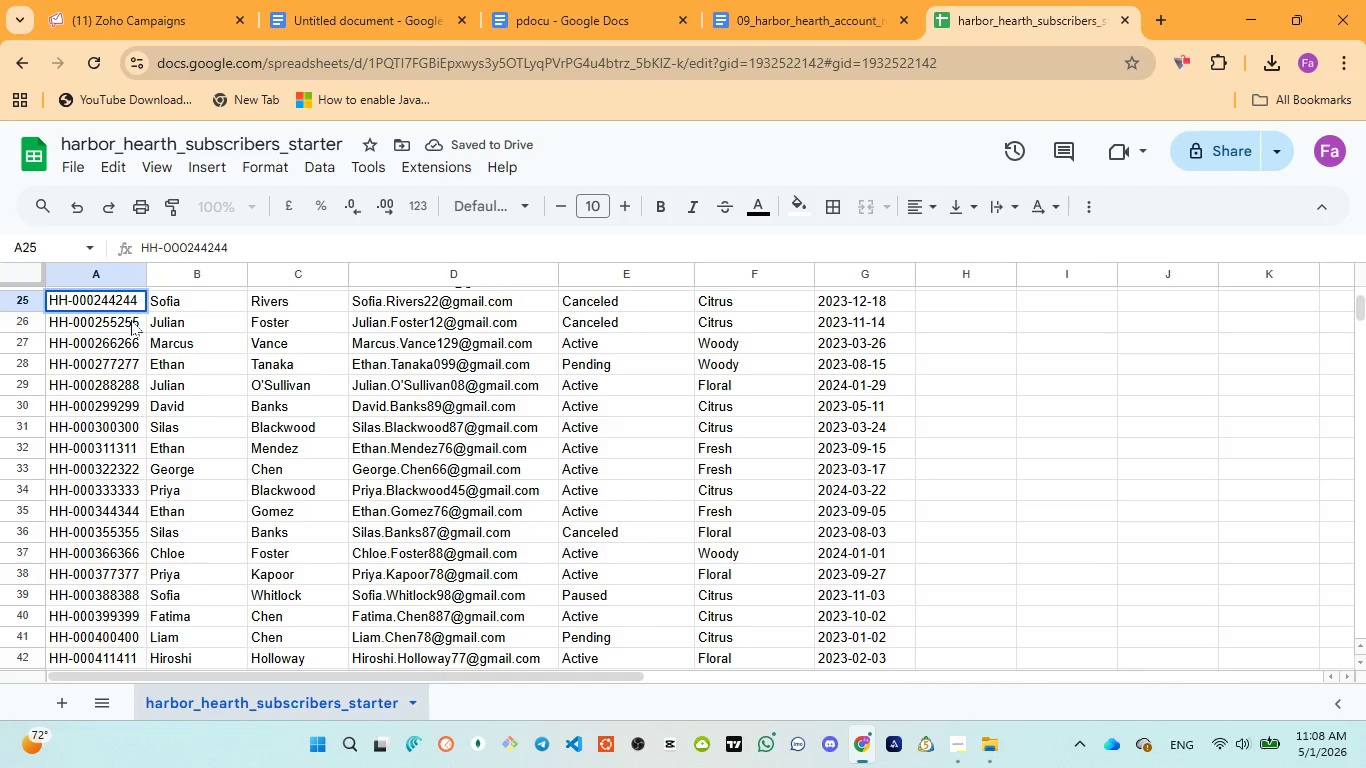 
left_click([131, 321])
 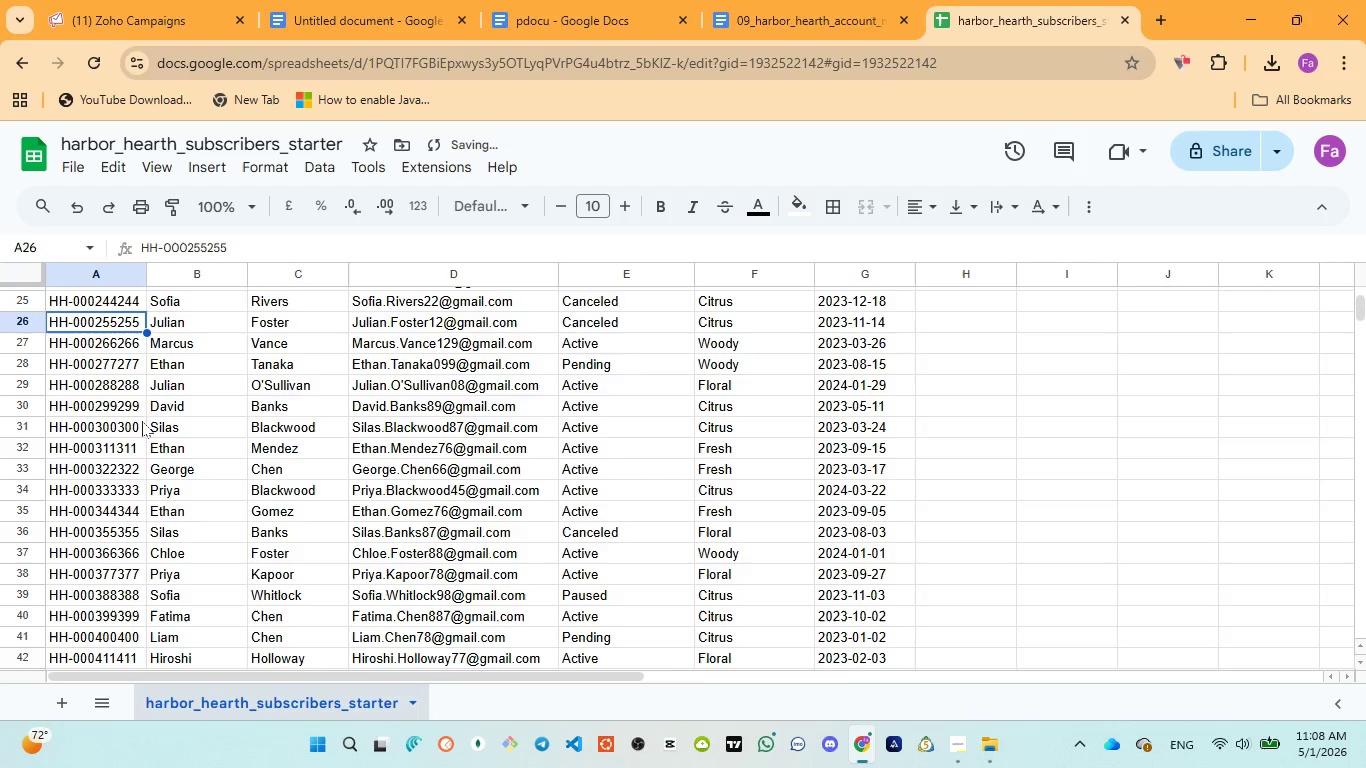 
scroll: coordinate [142, 422], scroll_direction: up, amount: 2.0
 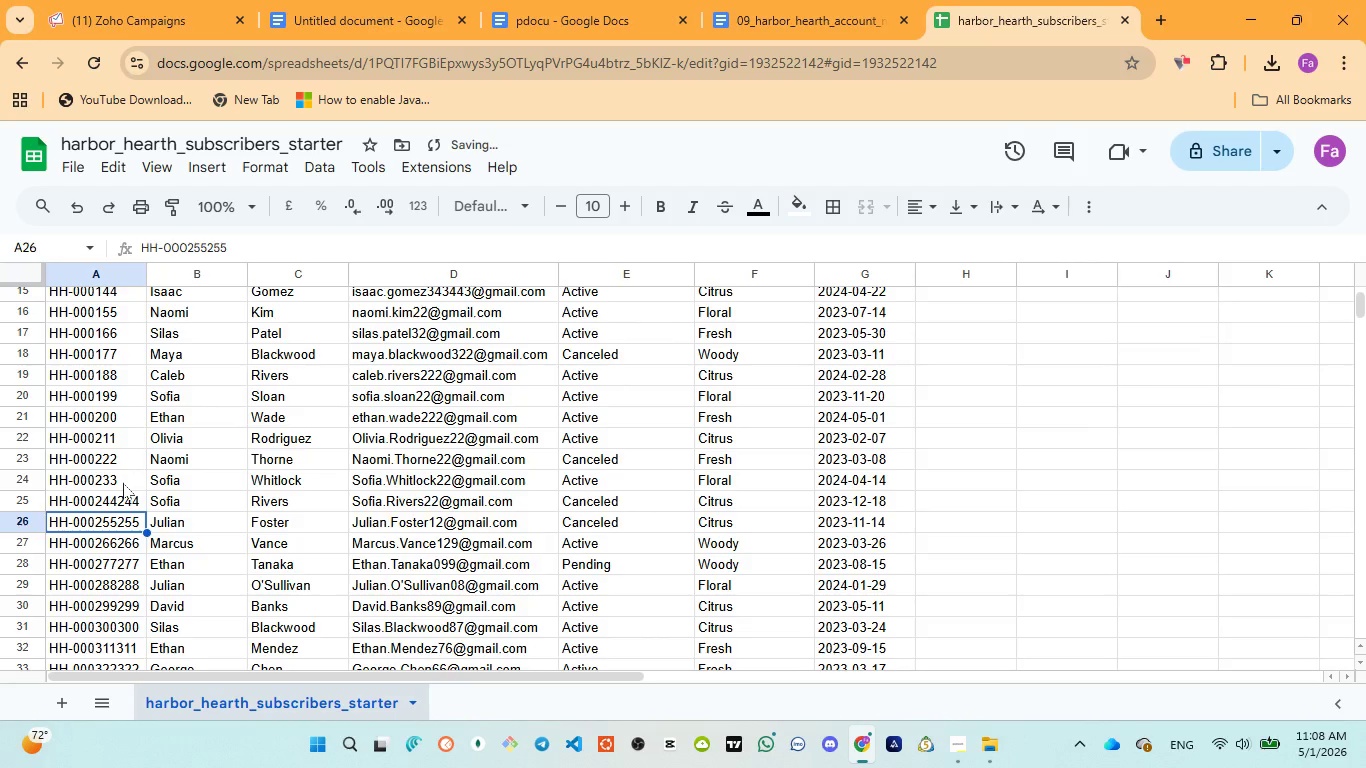 
double_click([123, 480])
 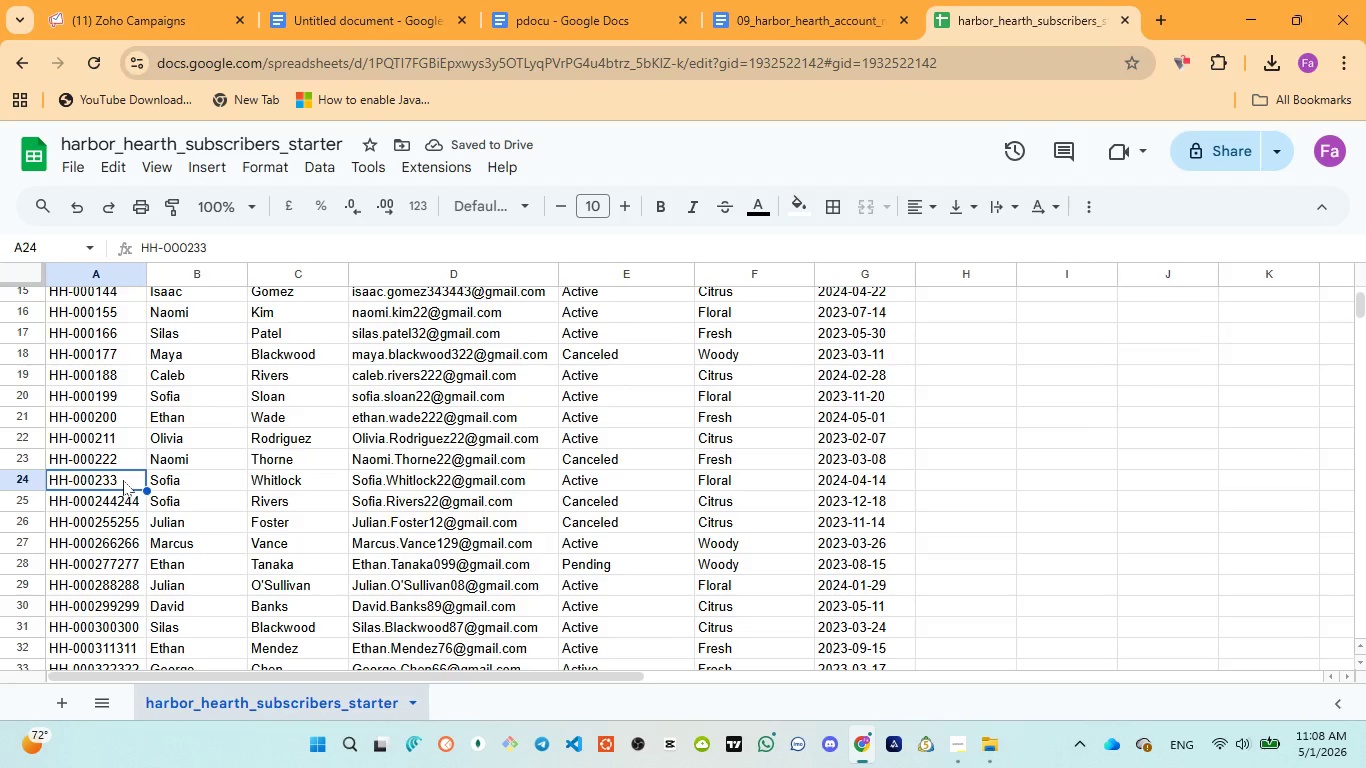 
double_click([123, 480])
 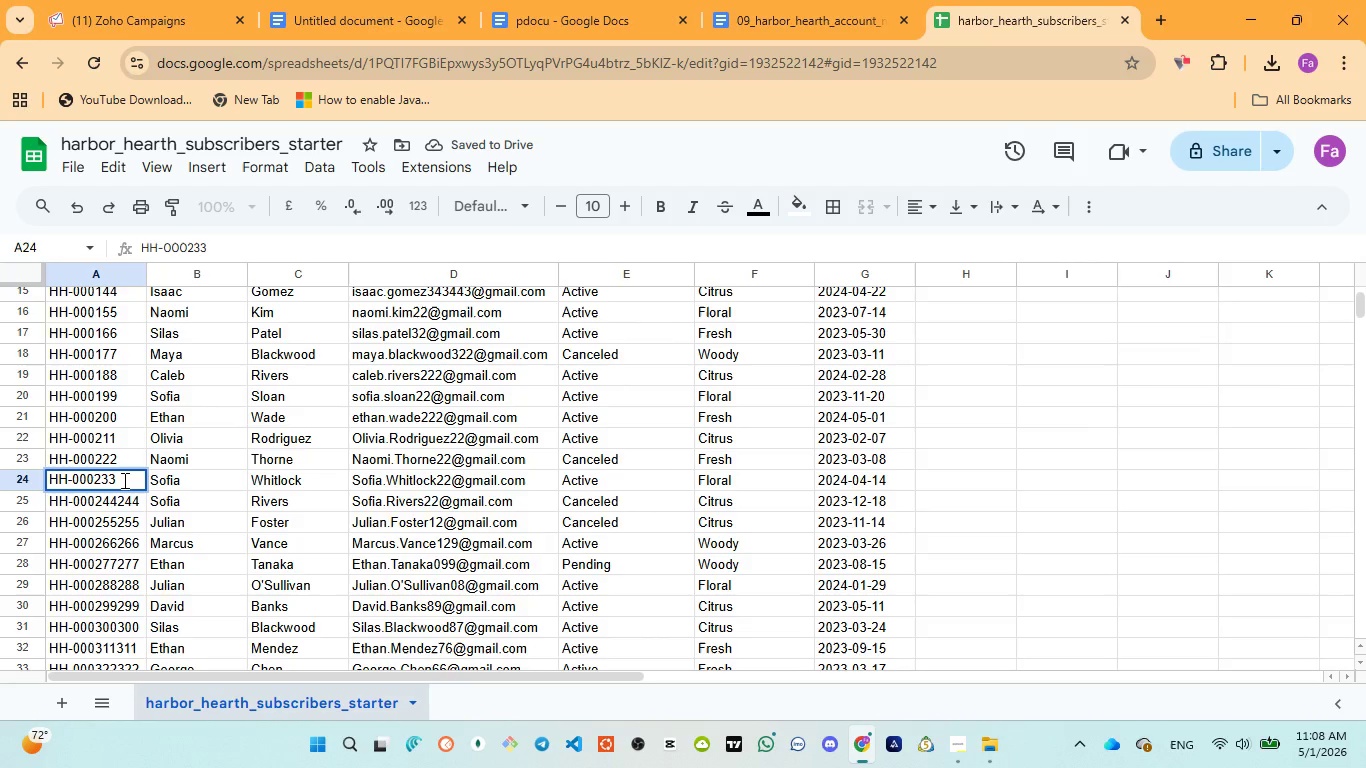 
type(233)
 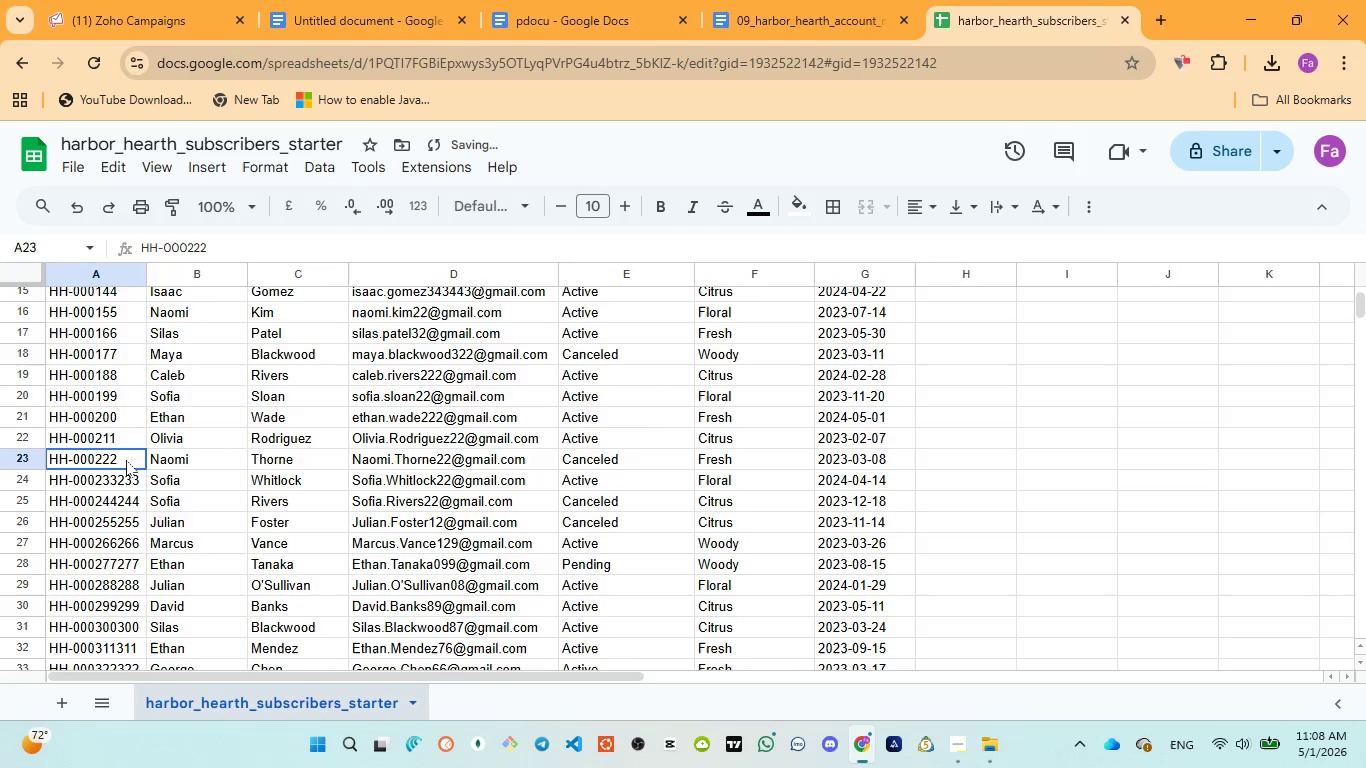 
double_click([126, 460])
 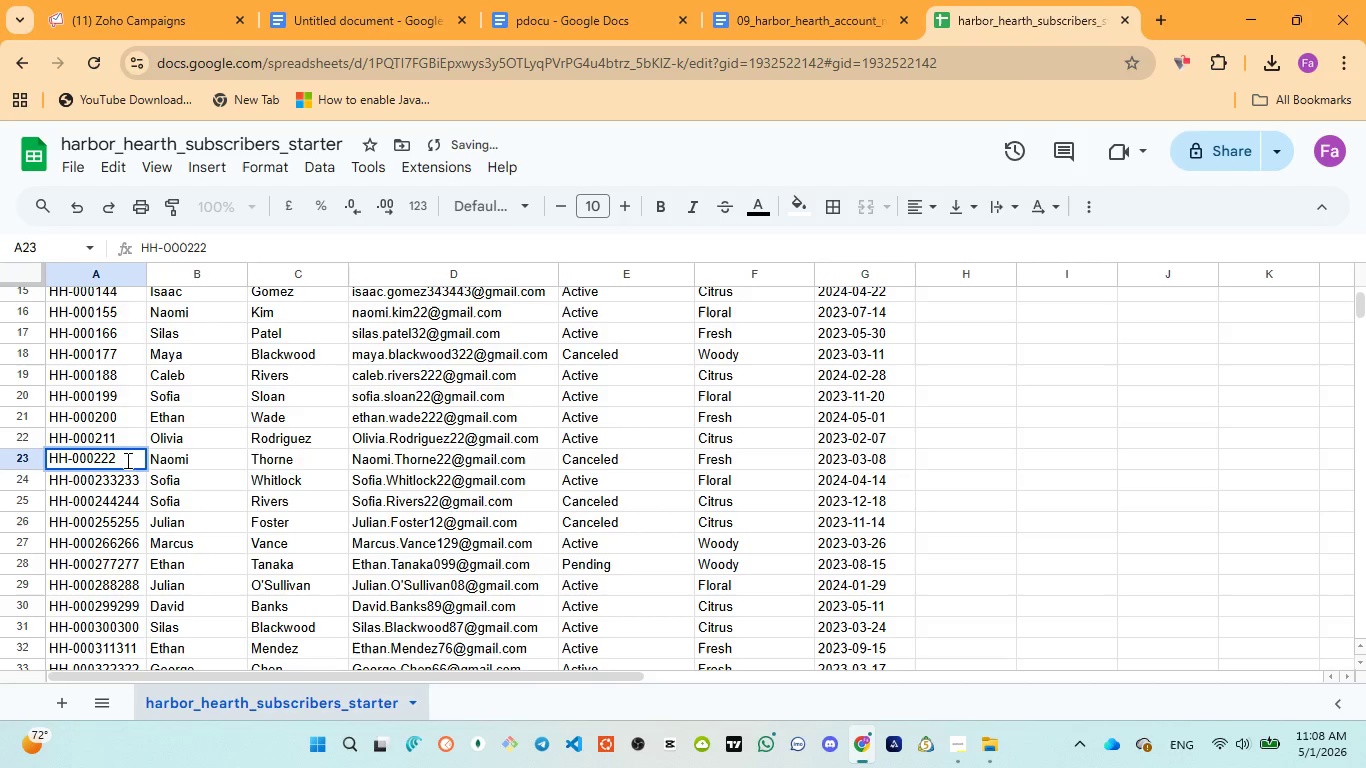 
type(22)
 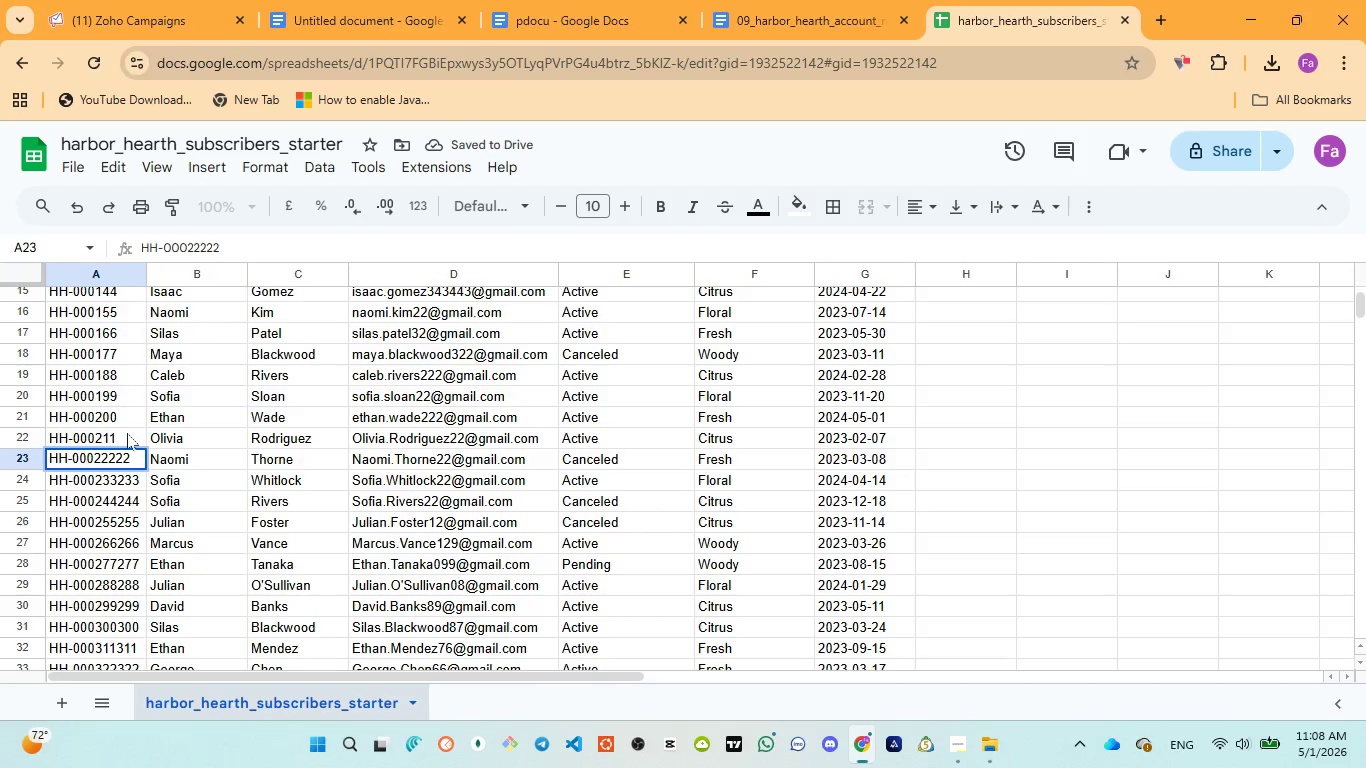 
double_click([127, 433])
 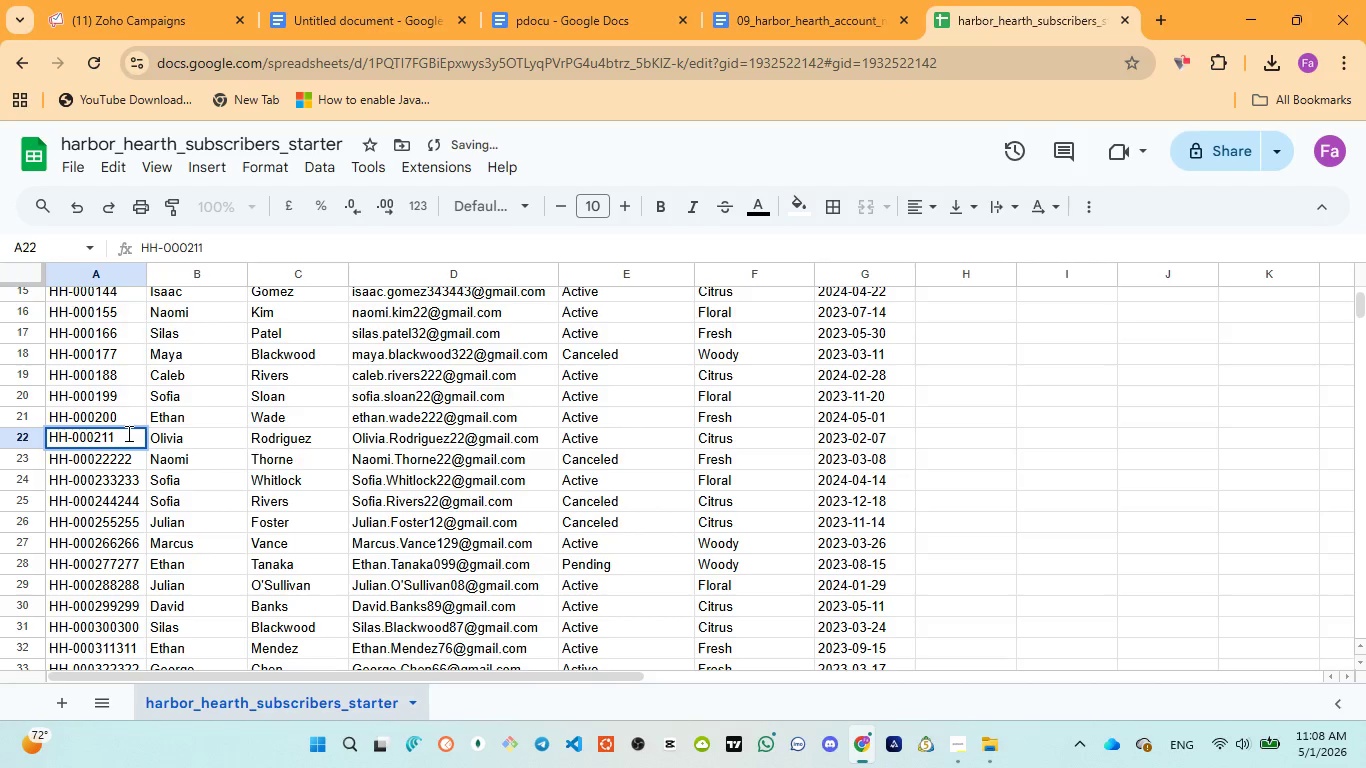 
type(211)
 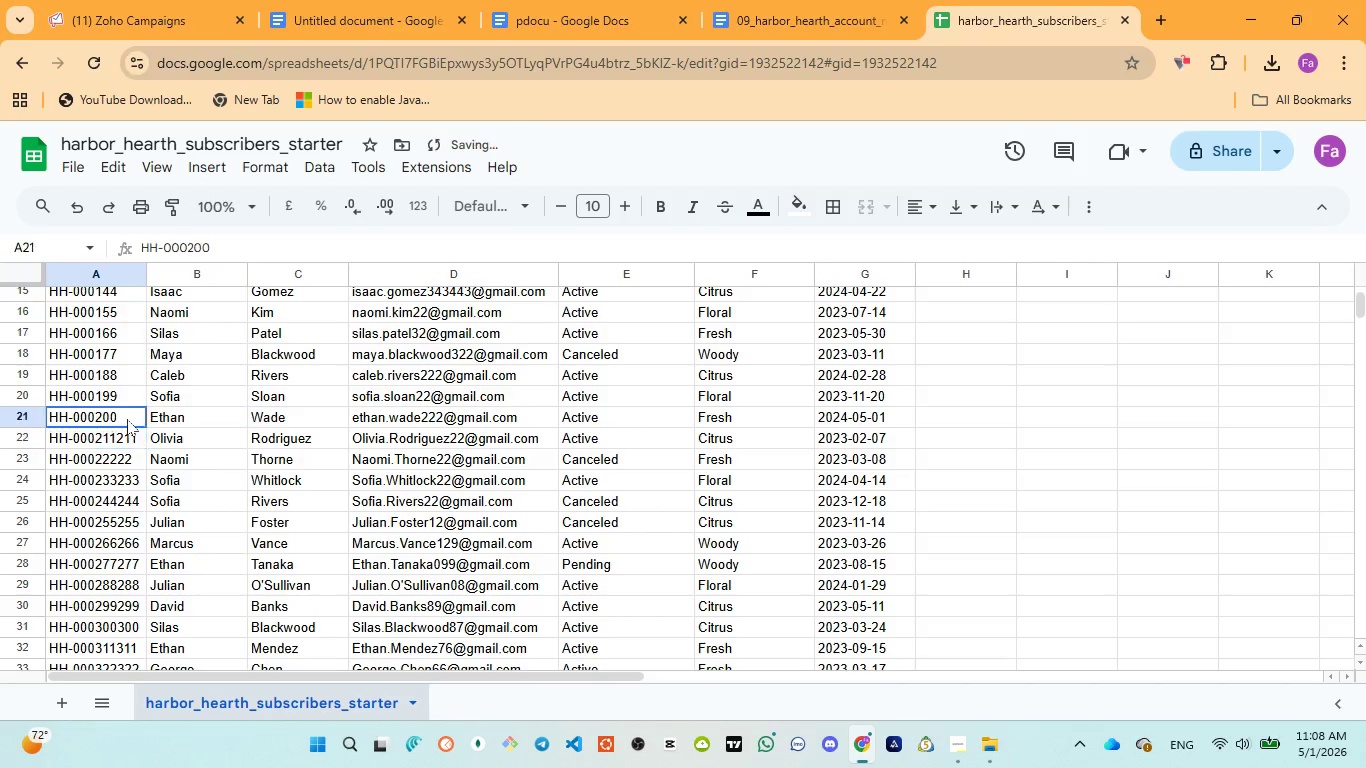 
double_click([127, 419])
 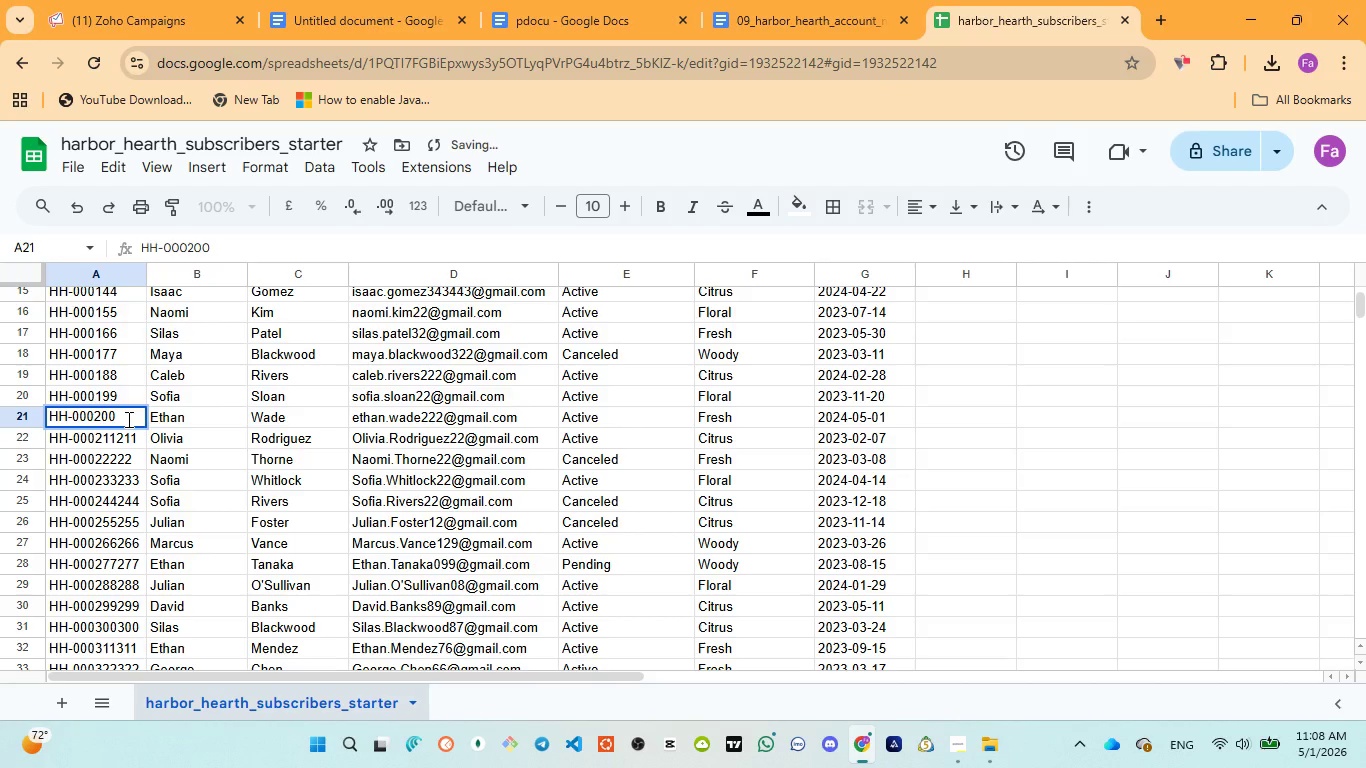 
type(200)
 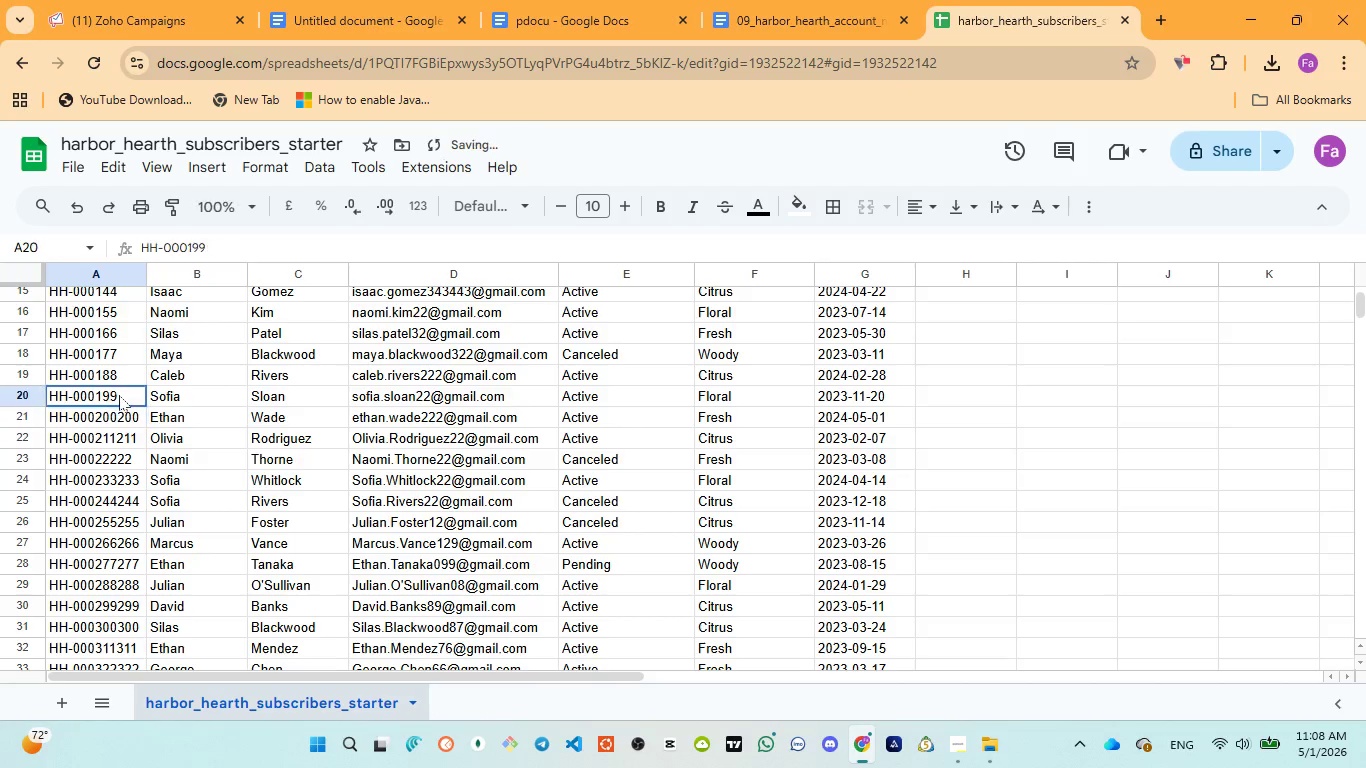 
double_click([119, 395])
 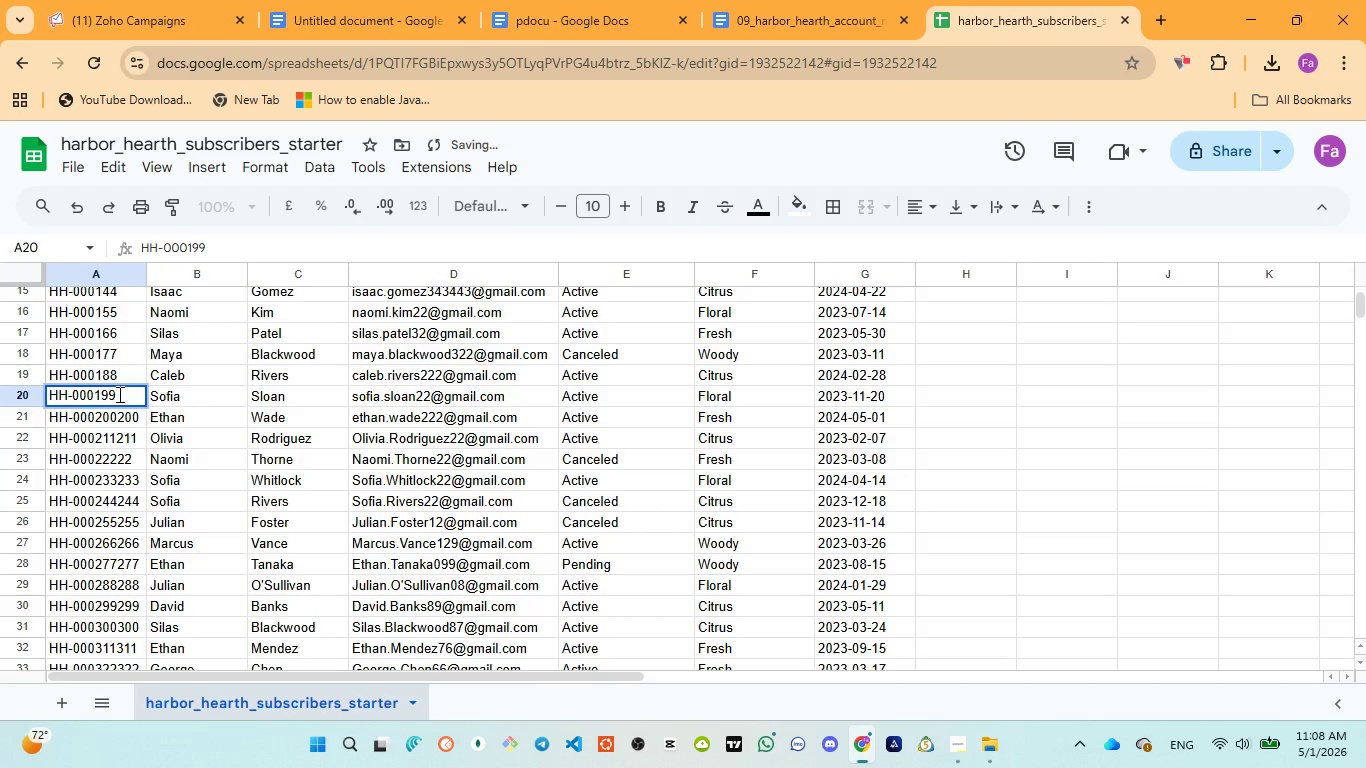 
type(199)
 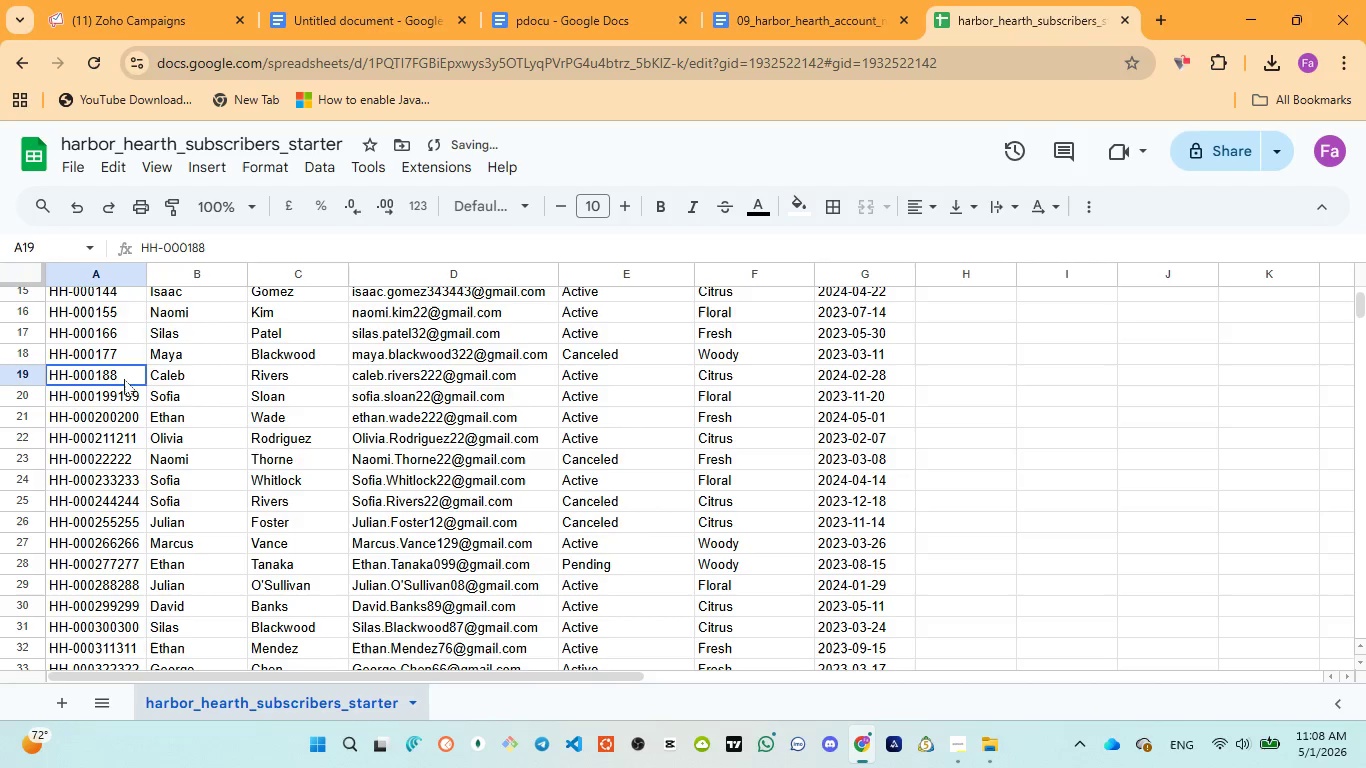 
double_click([125, 378])
 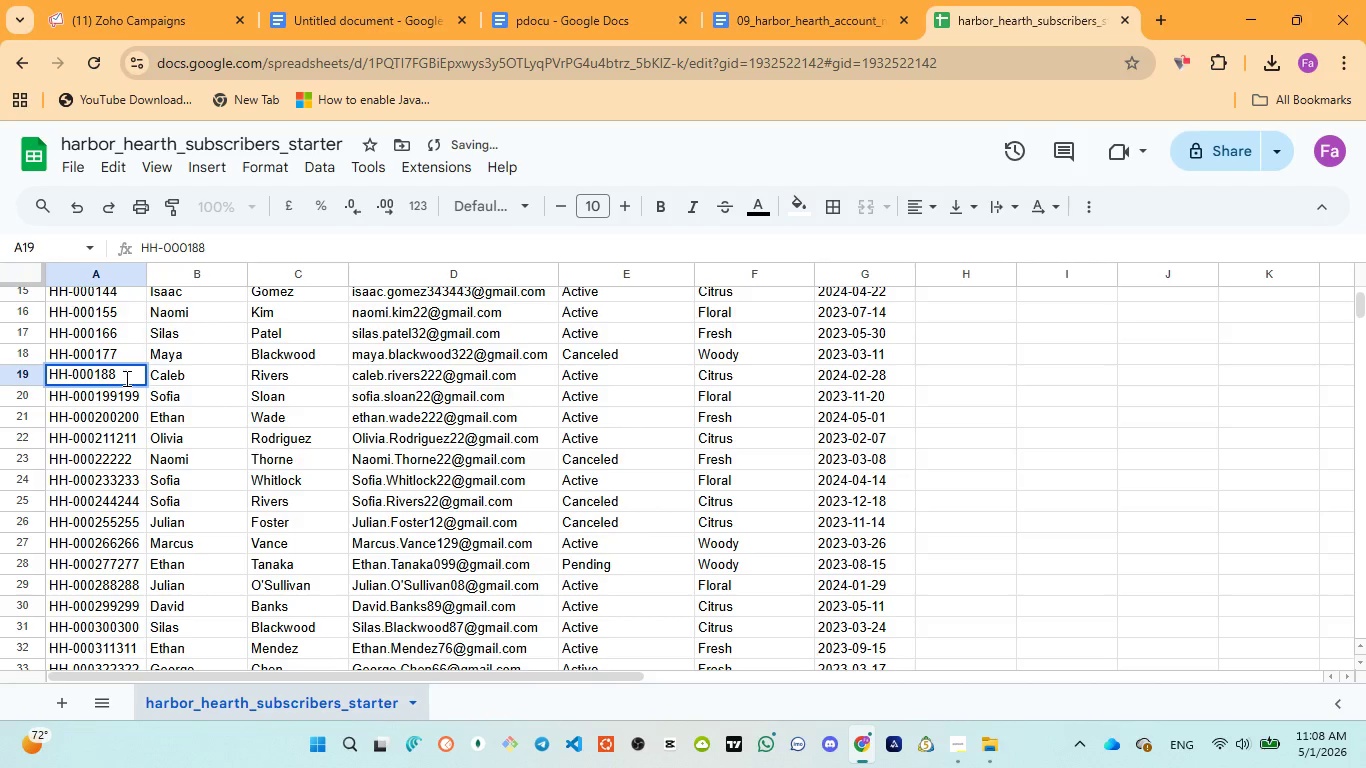 
type(188)
 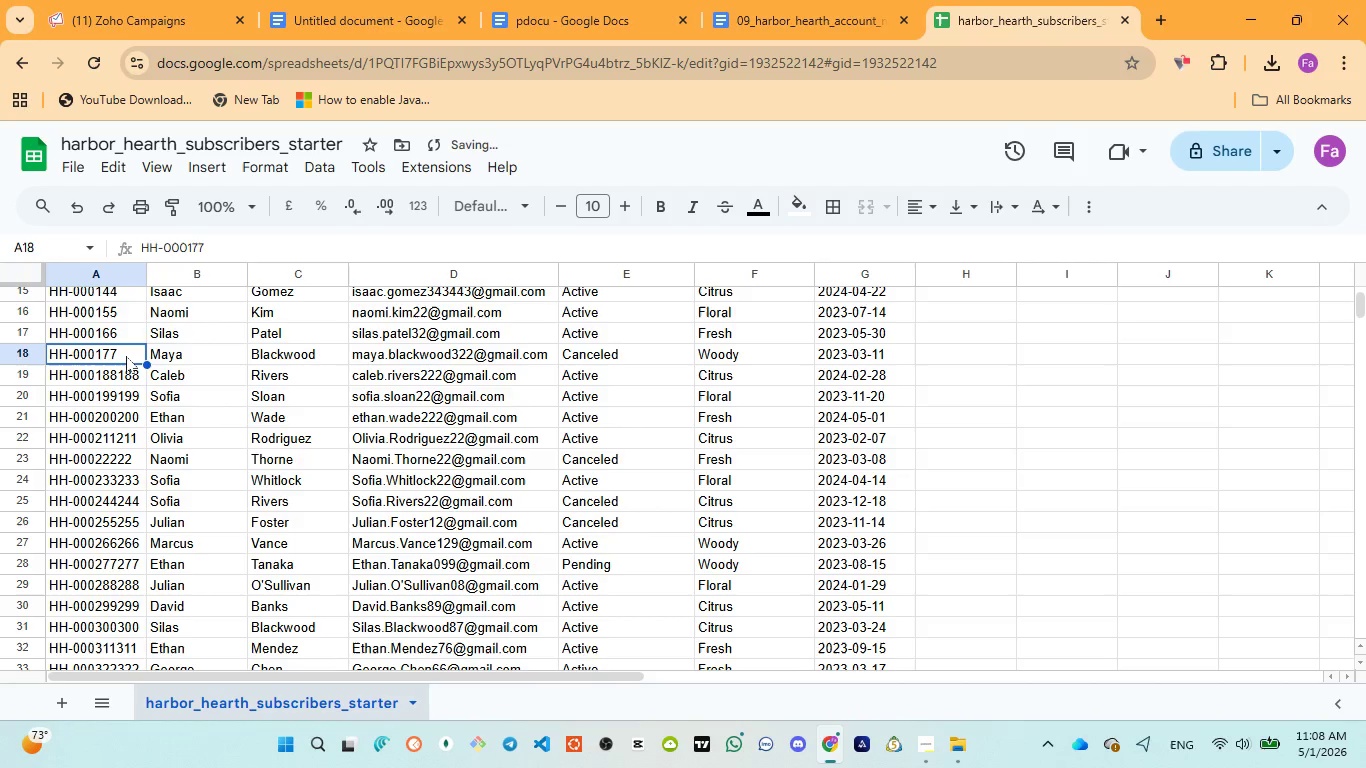 
double_click([126, 356])
 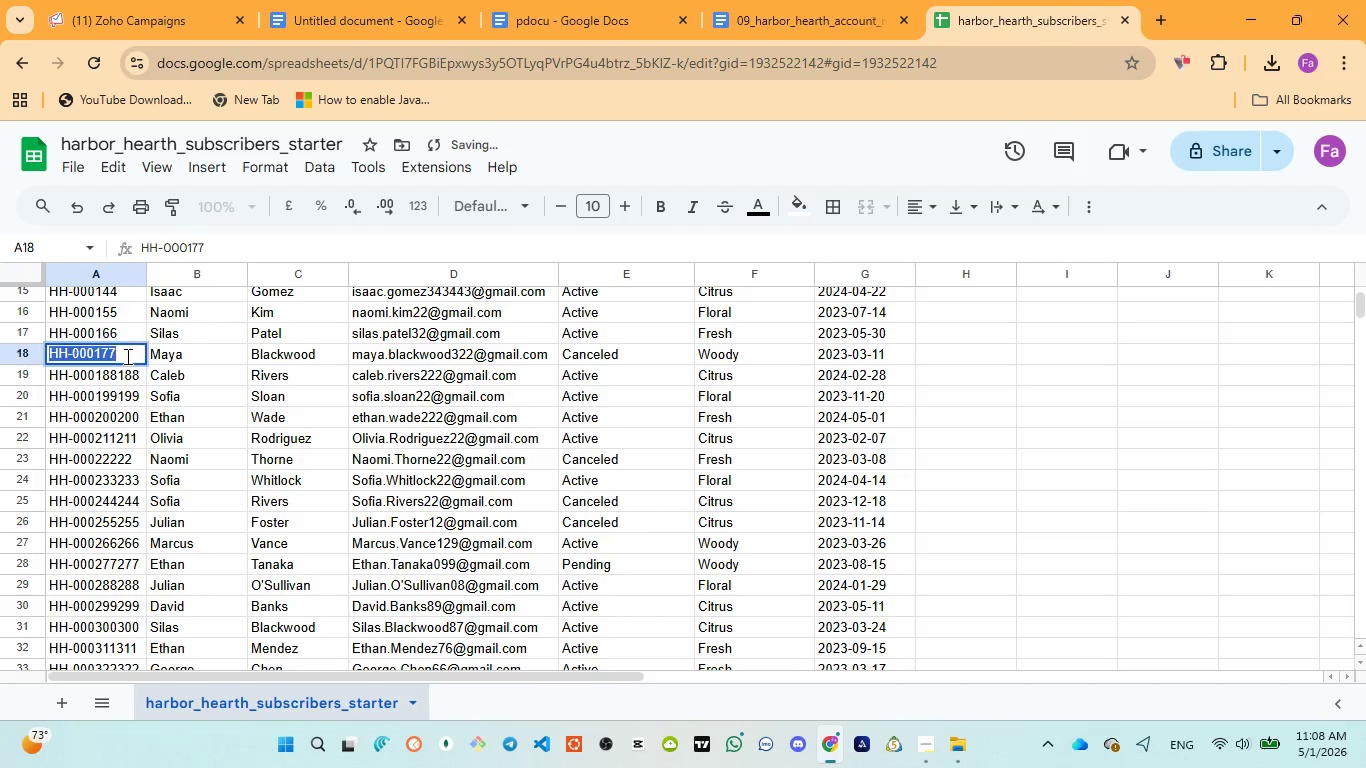 
triple_click([126, 356])
 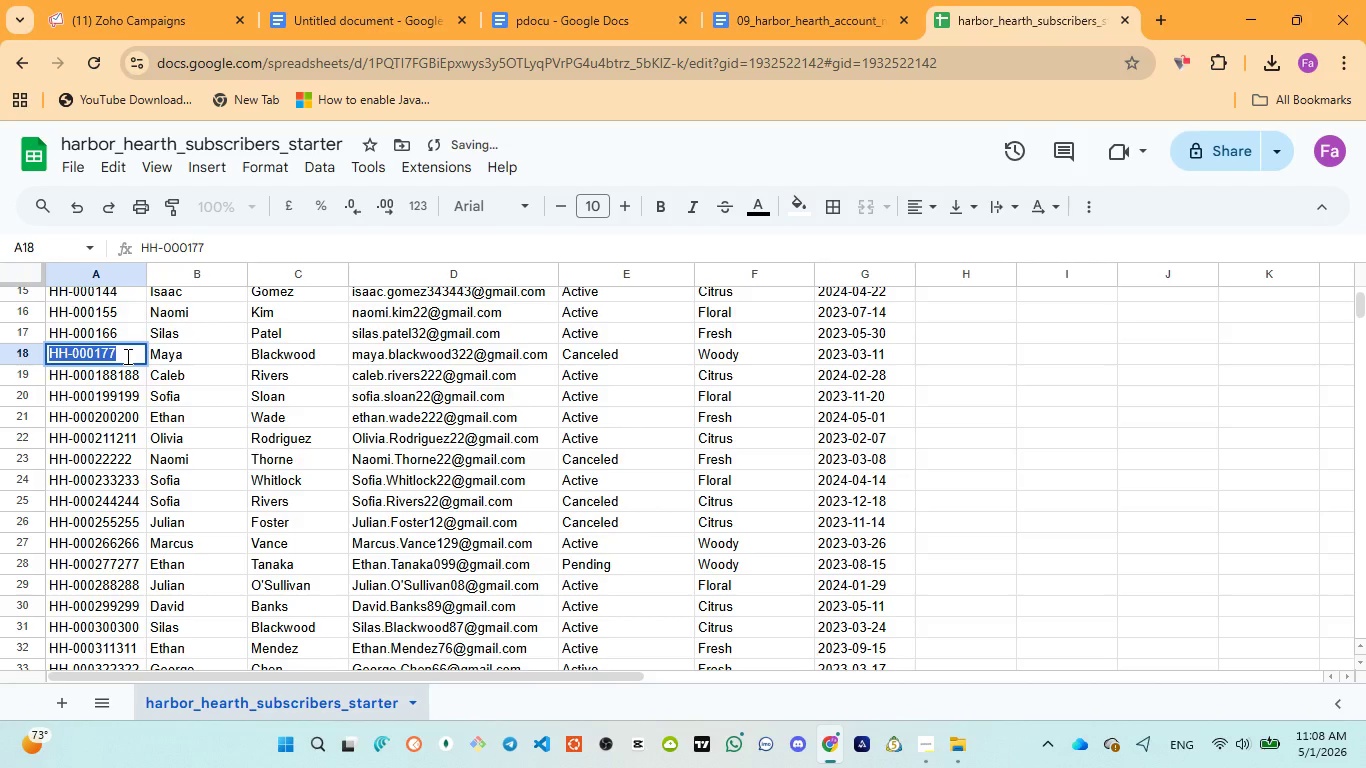 
left_click([126, 356])
 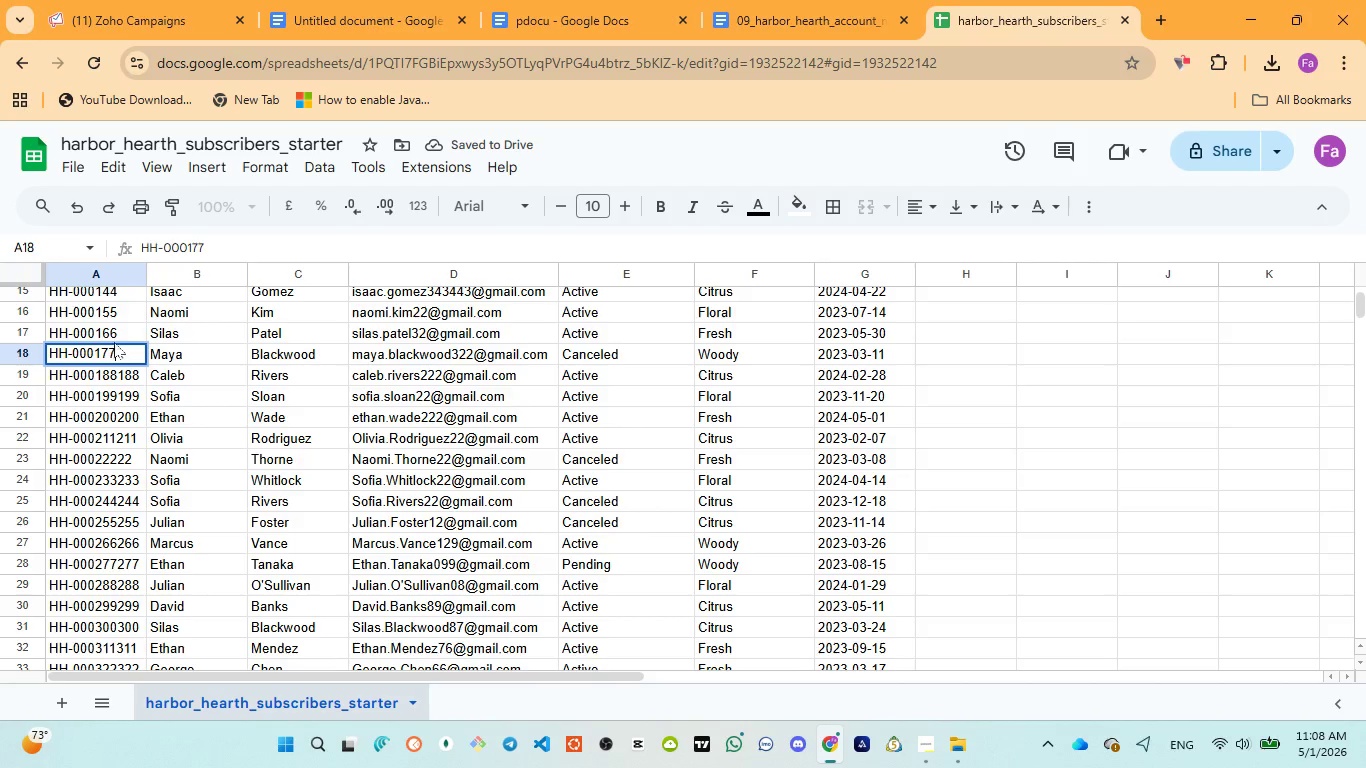 
left_click([122, 350])
 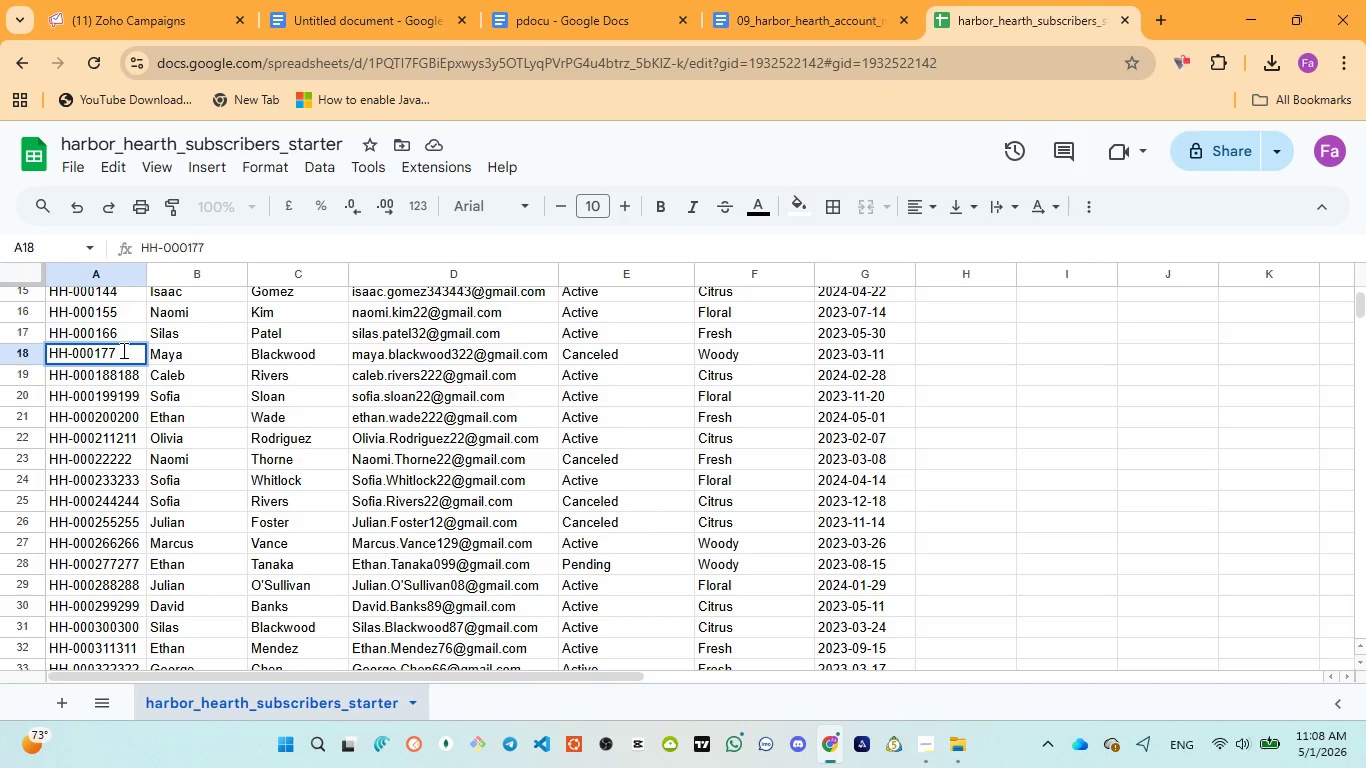 
type(177)
 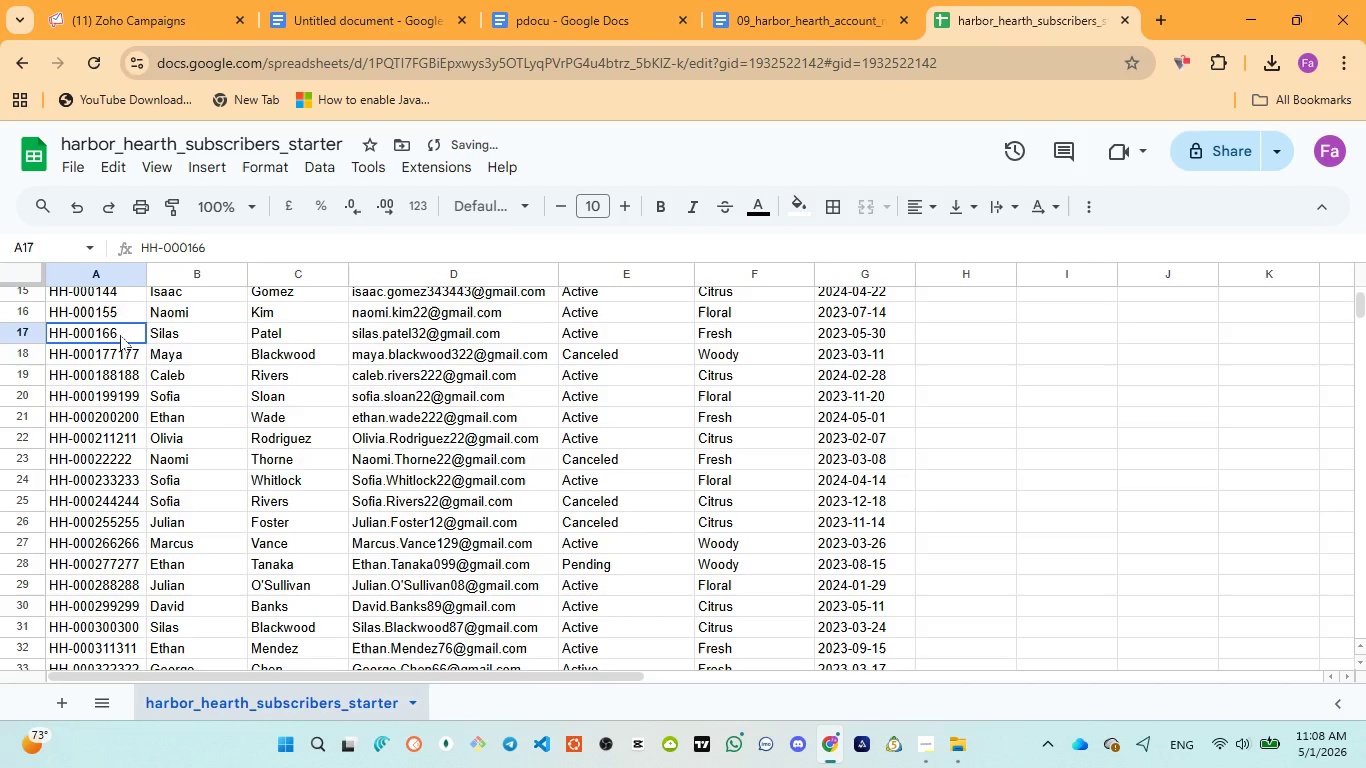 
double_click([120, 335])
 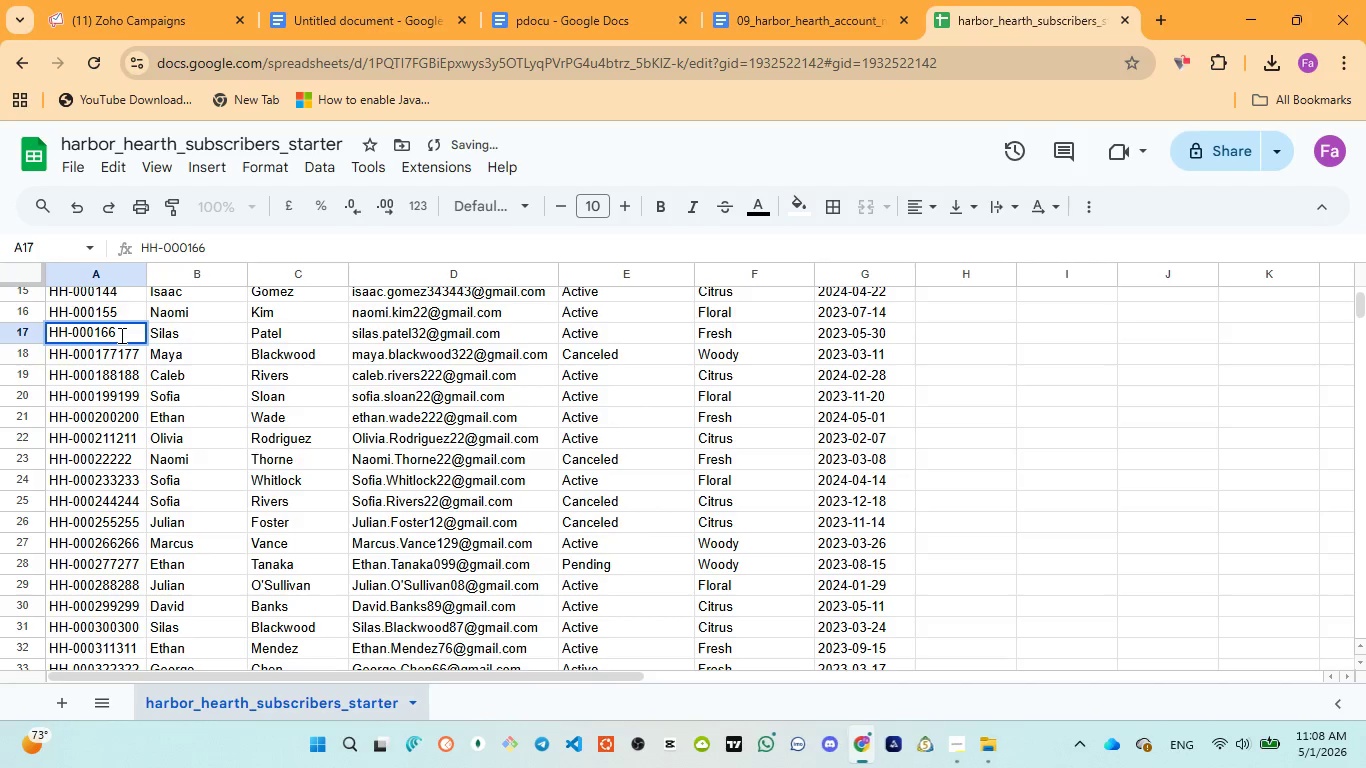 
type(166)
 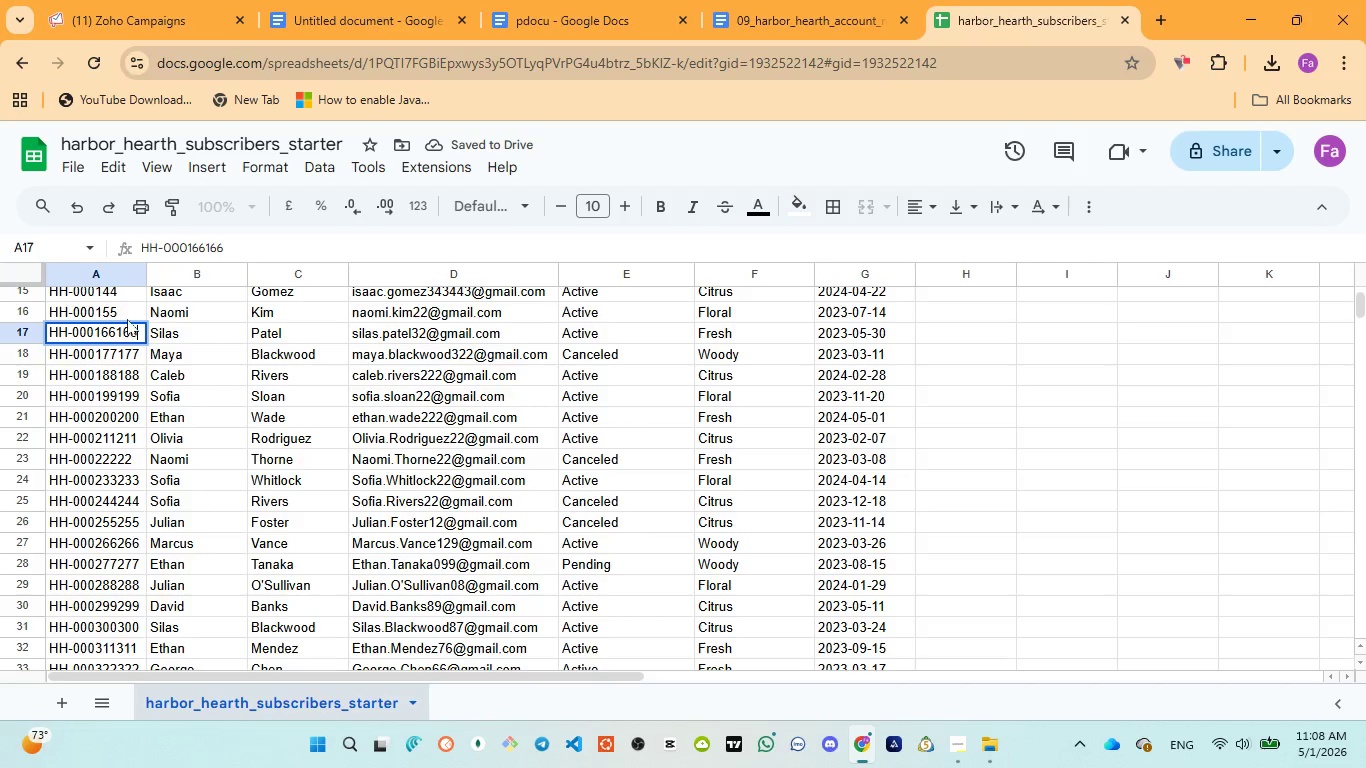 
double_click([127, 311])
 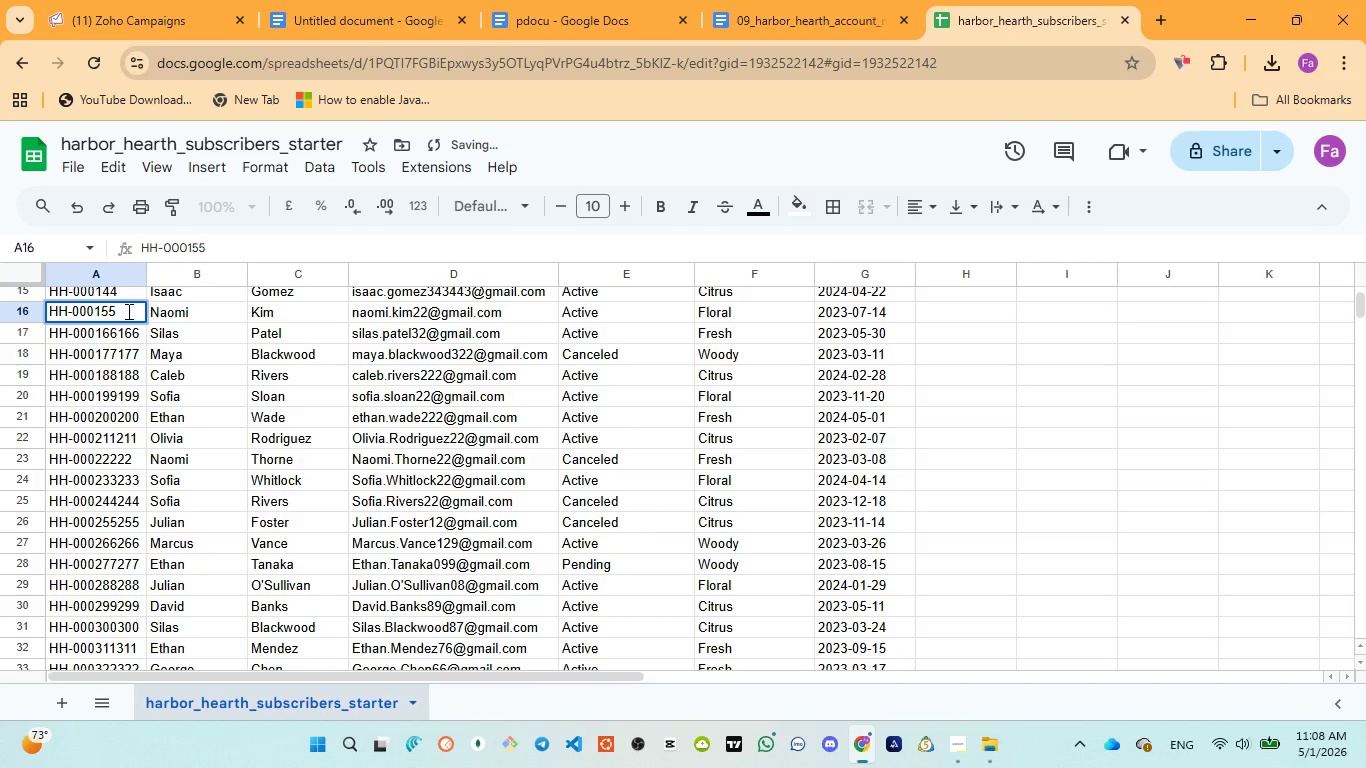 
type(155)
 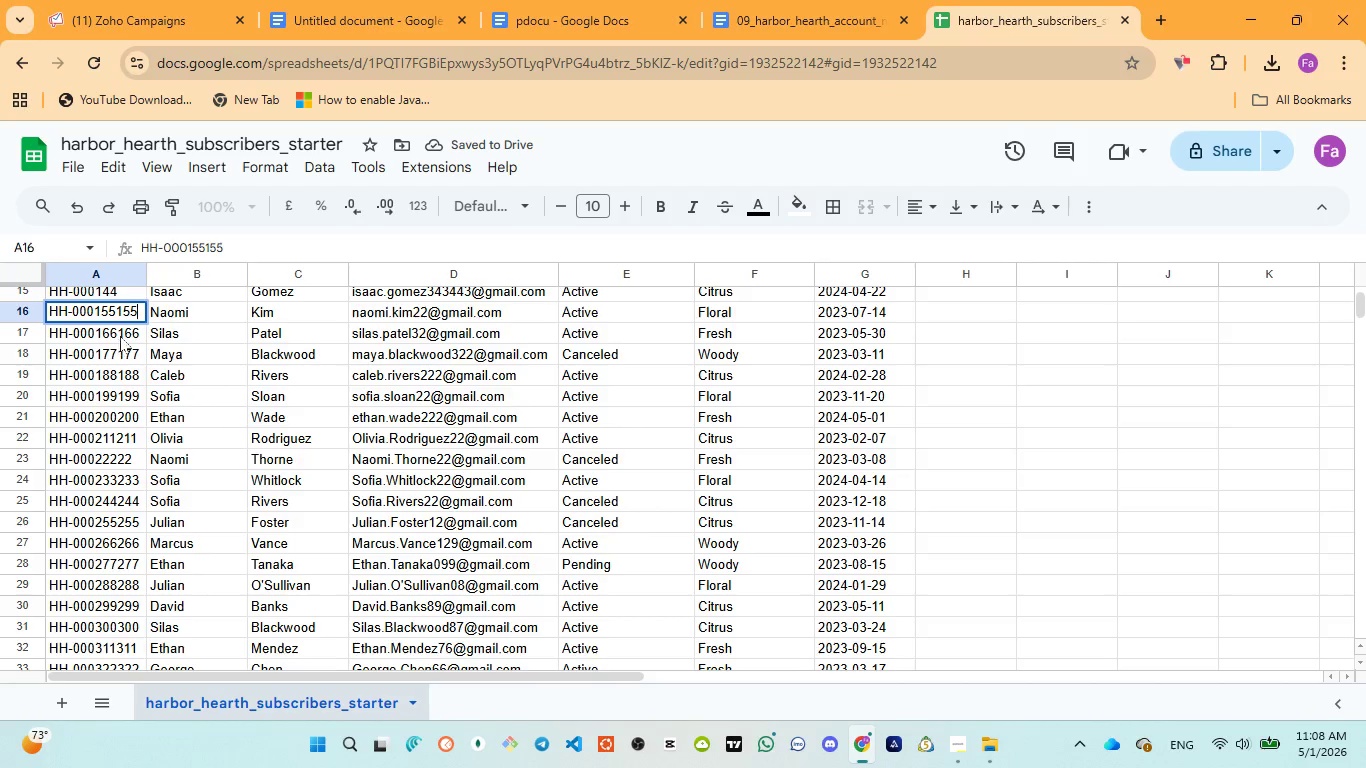 
left_click([128, 330])
 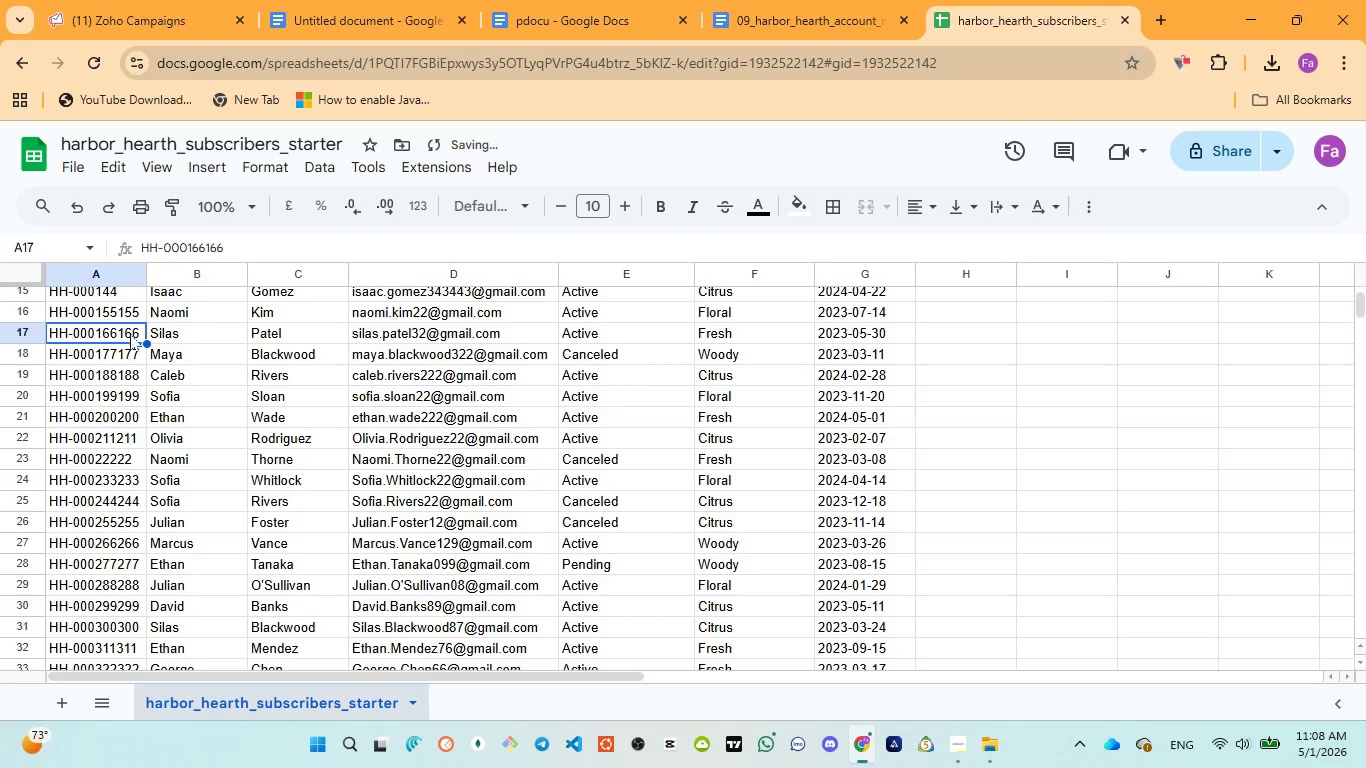 
scroll: coordinate [130, 334], scroll_direction: up, amount: 1.0
 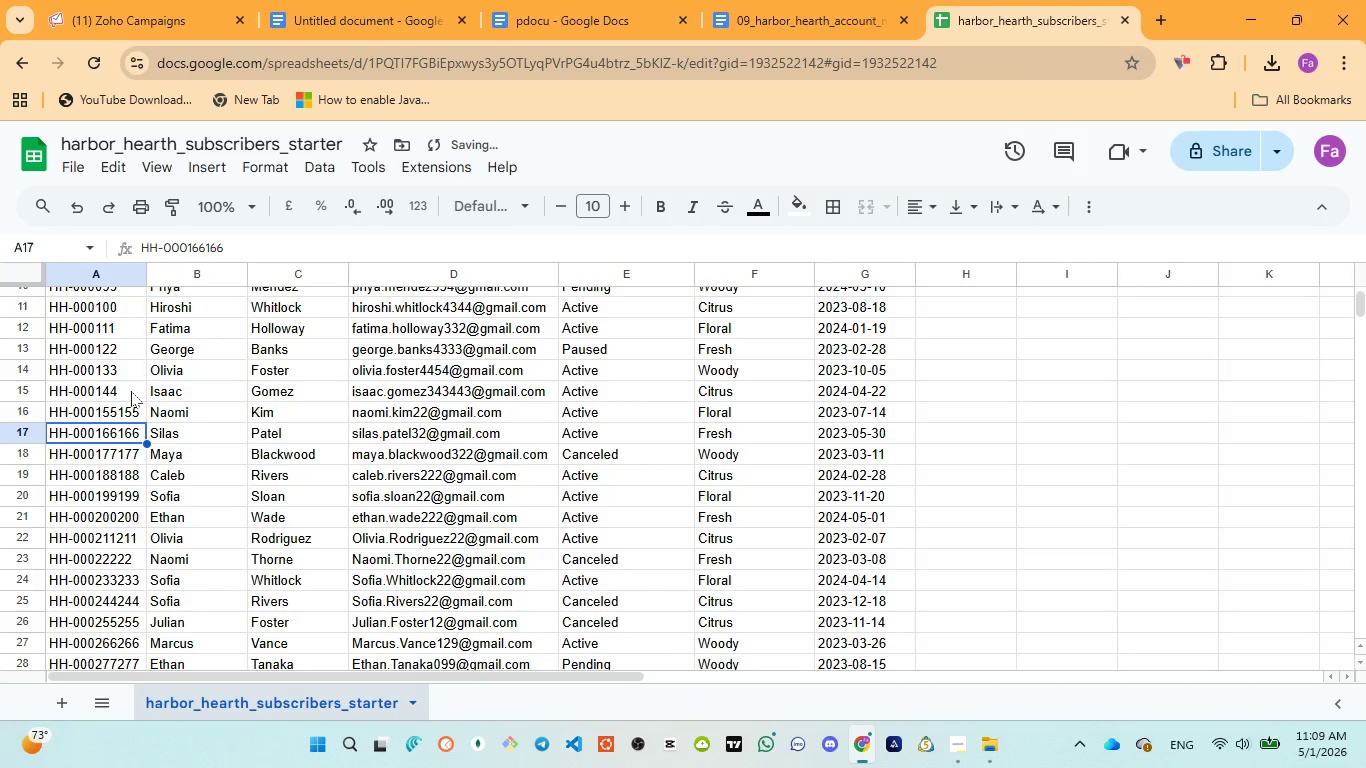 
double_click([131, 391])
 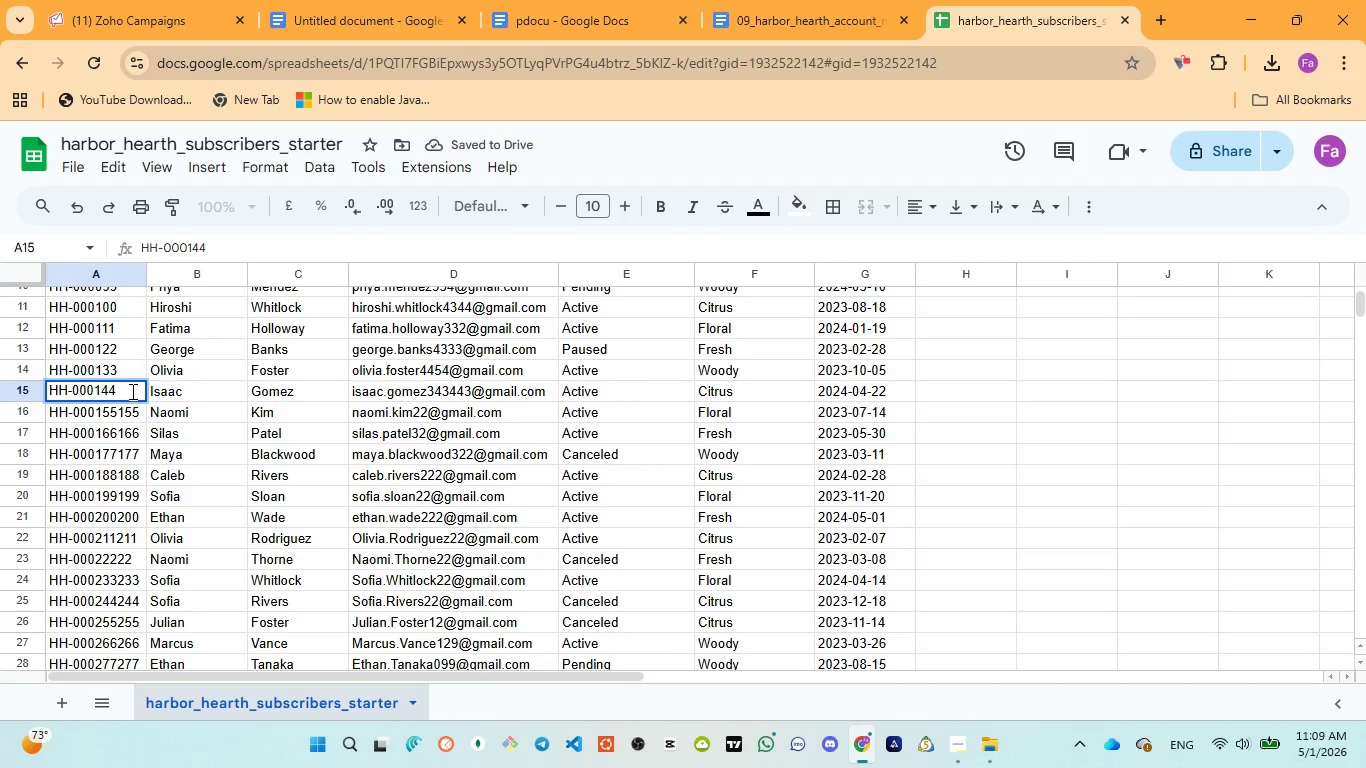 
type(144)
 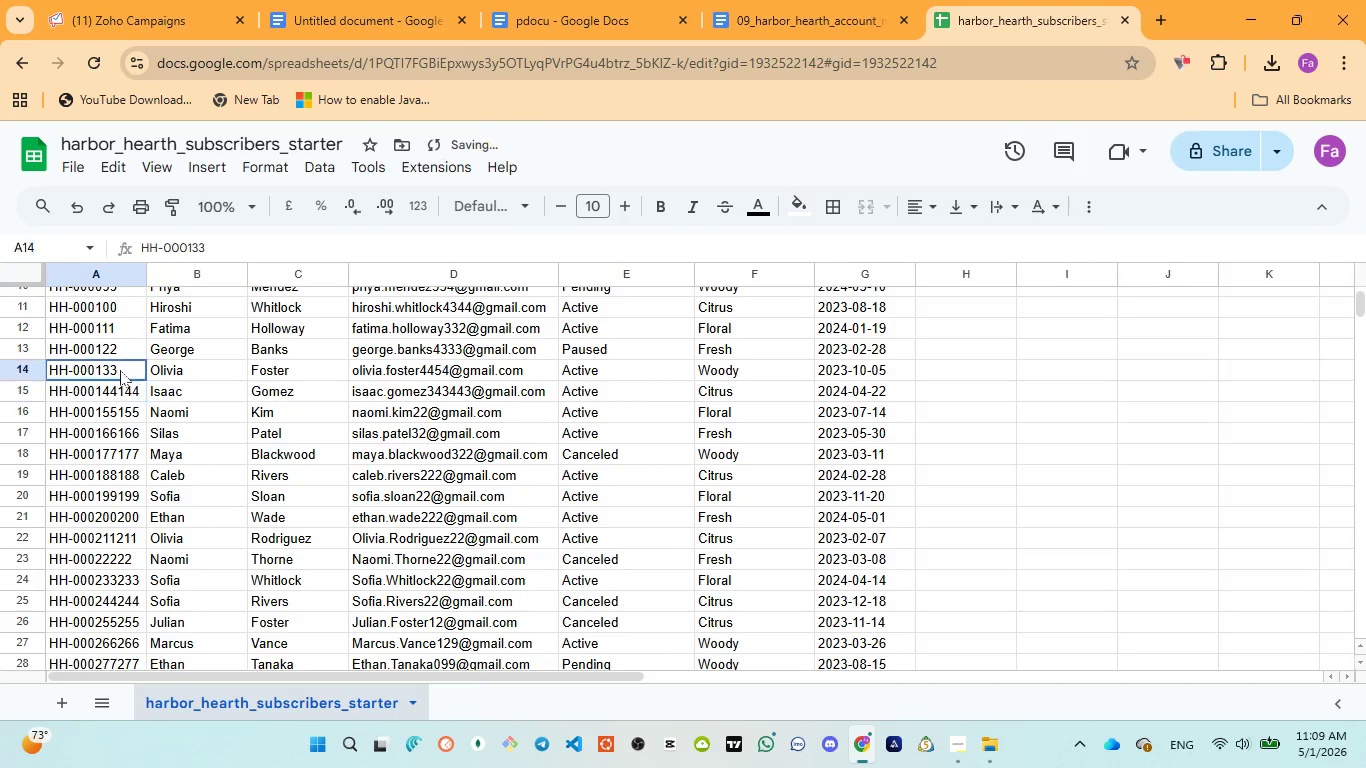 
double_click([120, 370])
 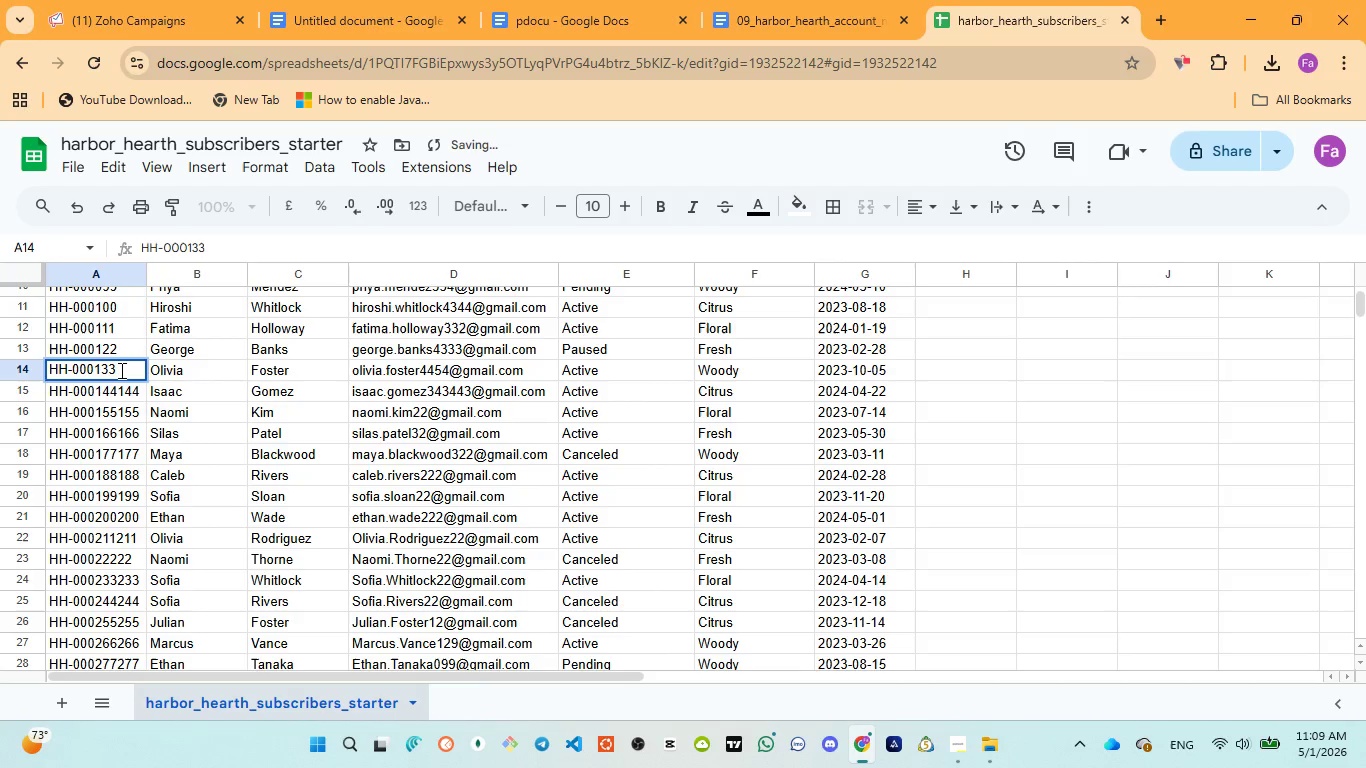 
type(133)
 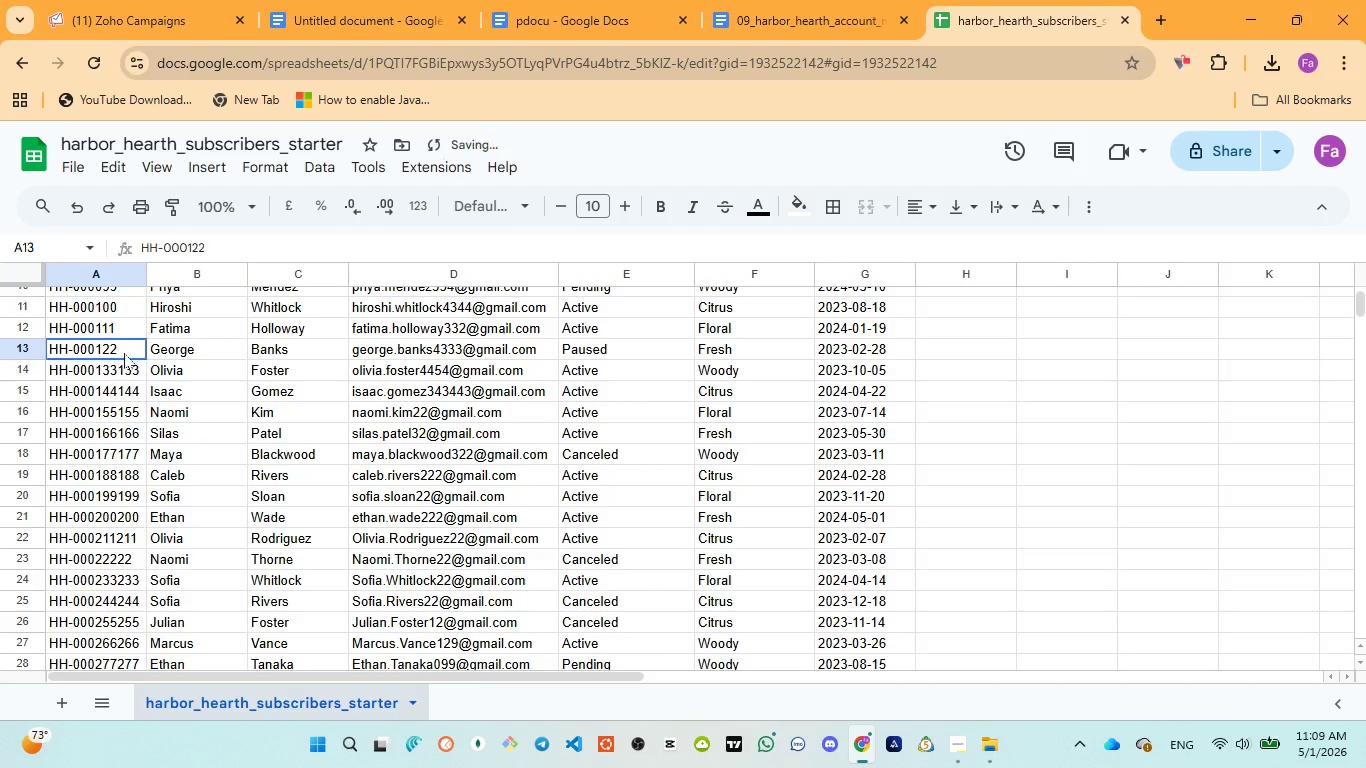 
double_click([124, 353])
 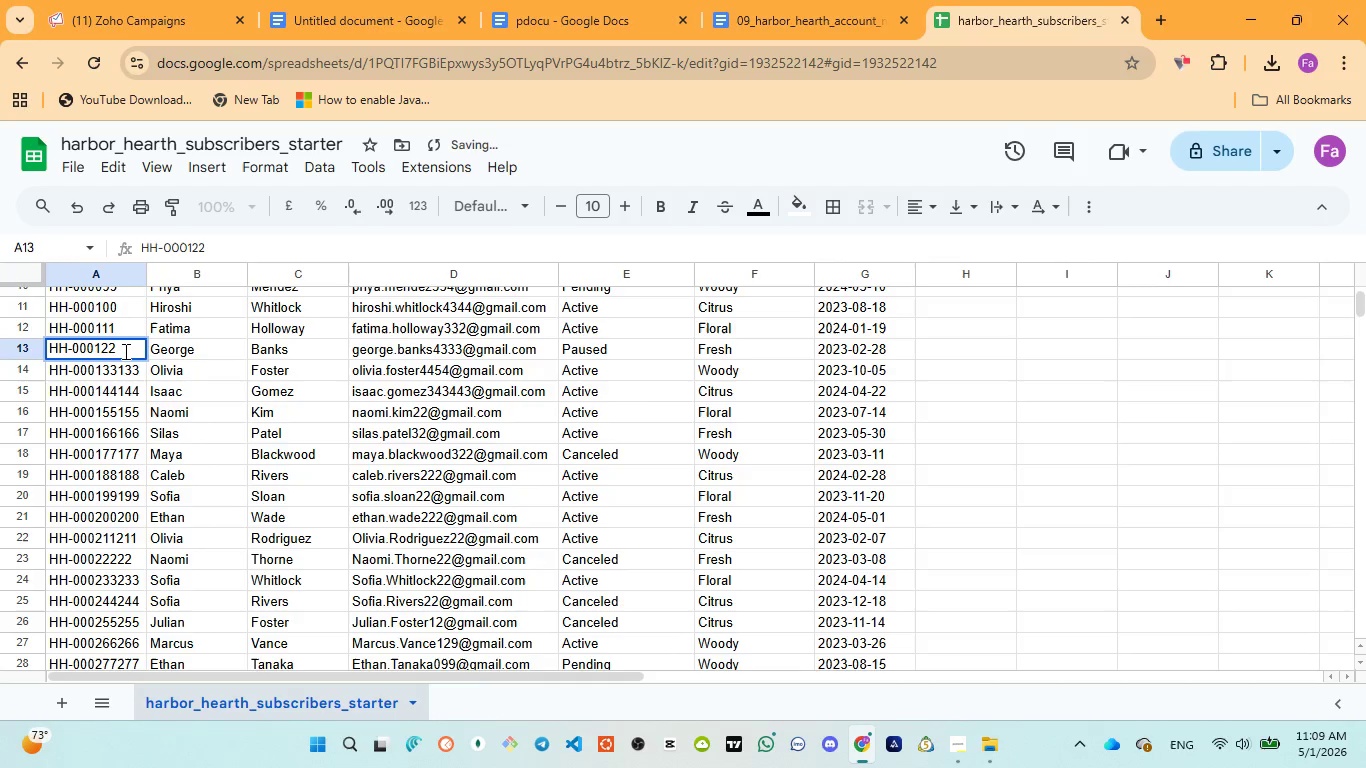 
type(122)
 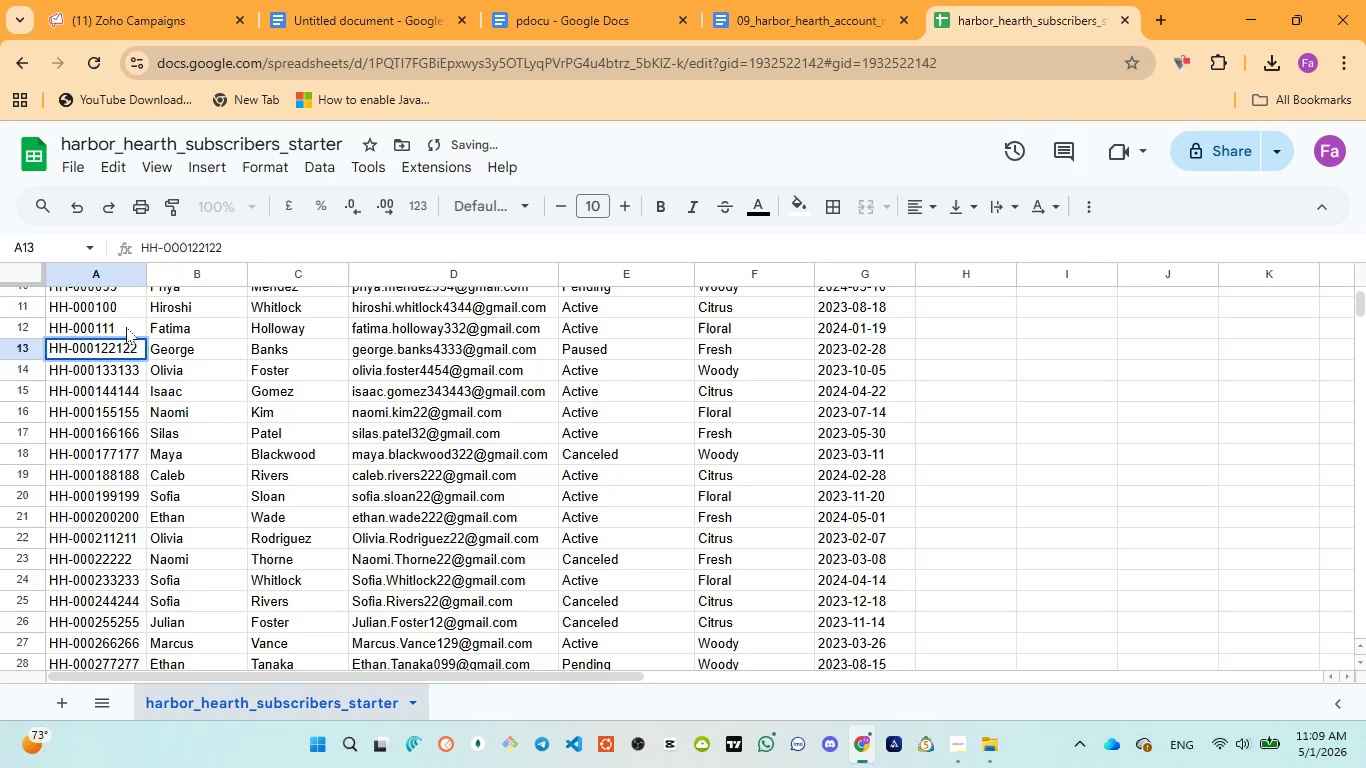 
double_click([126, 326])
 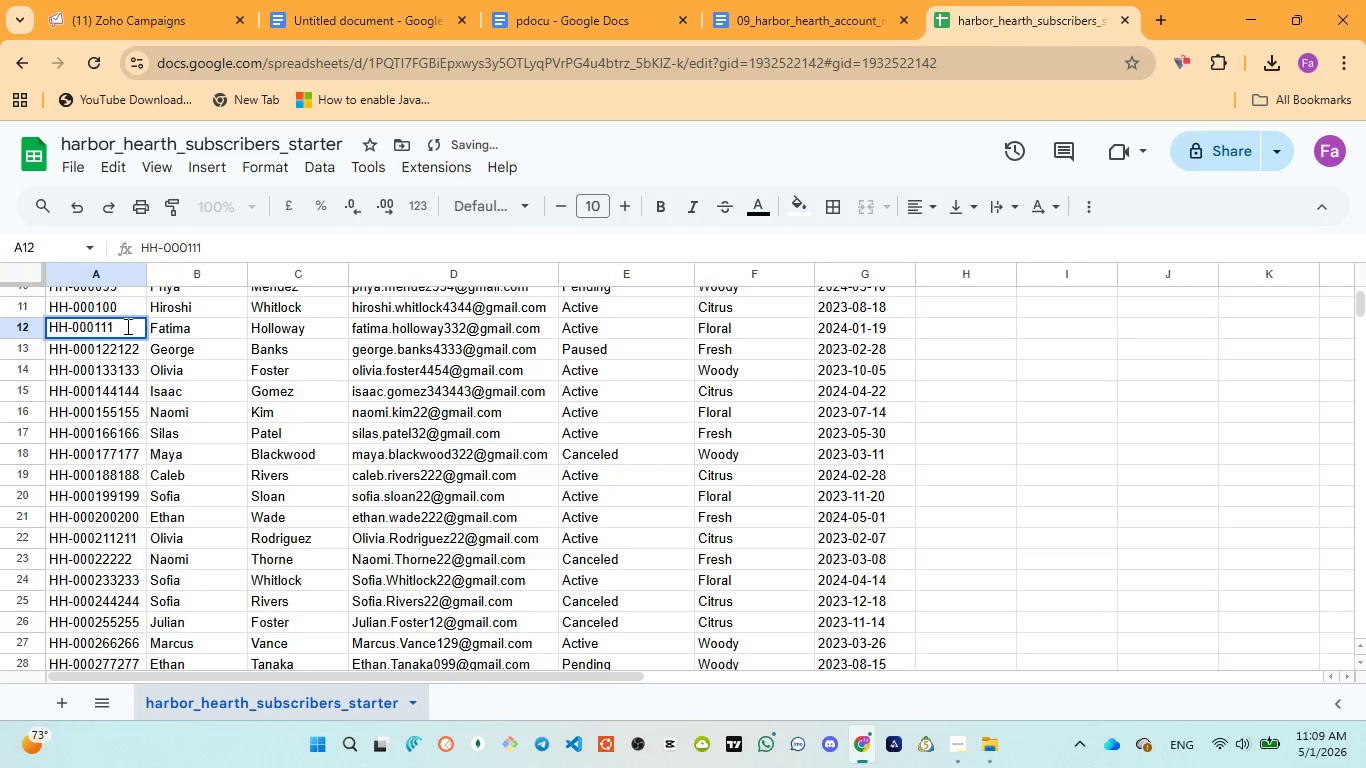 
type(11)
 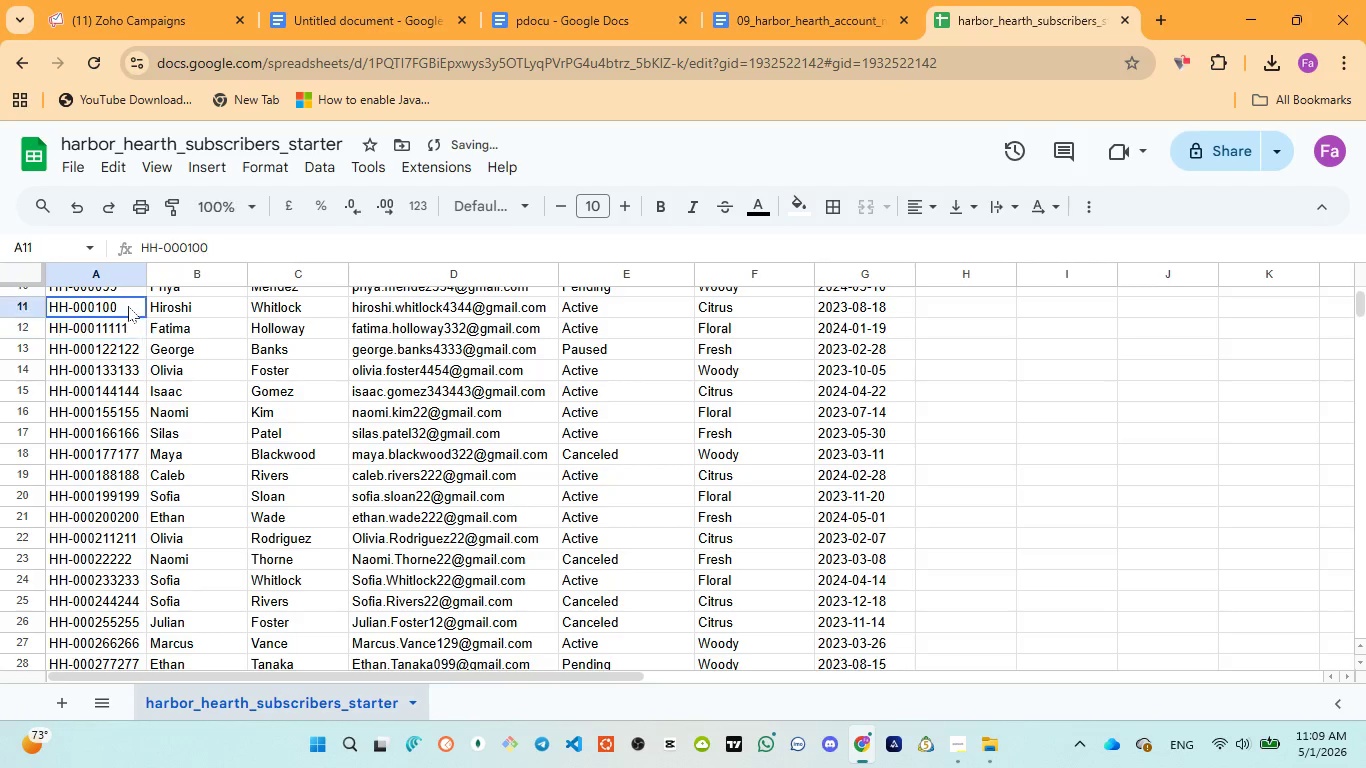 
double_click([128, 305])
 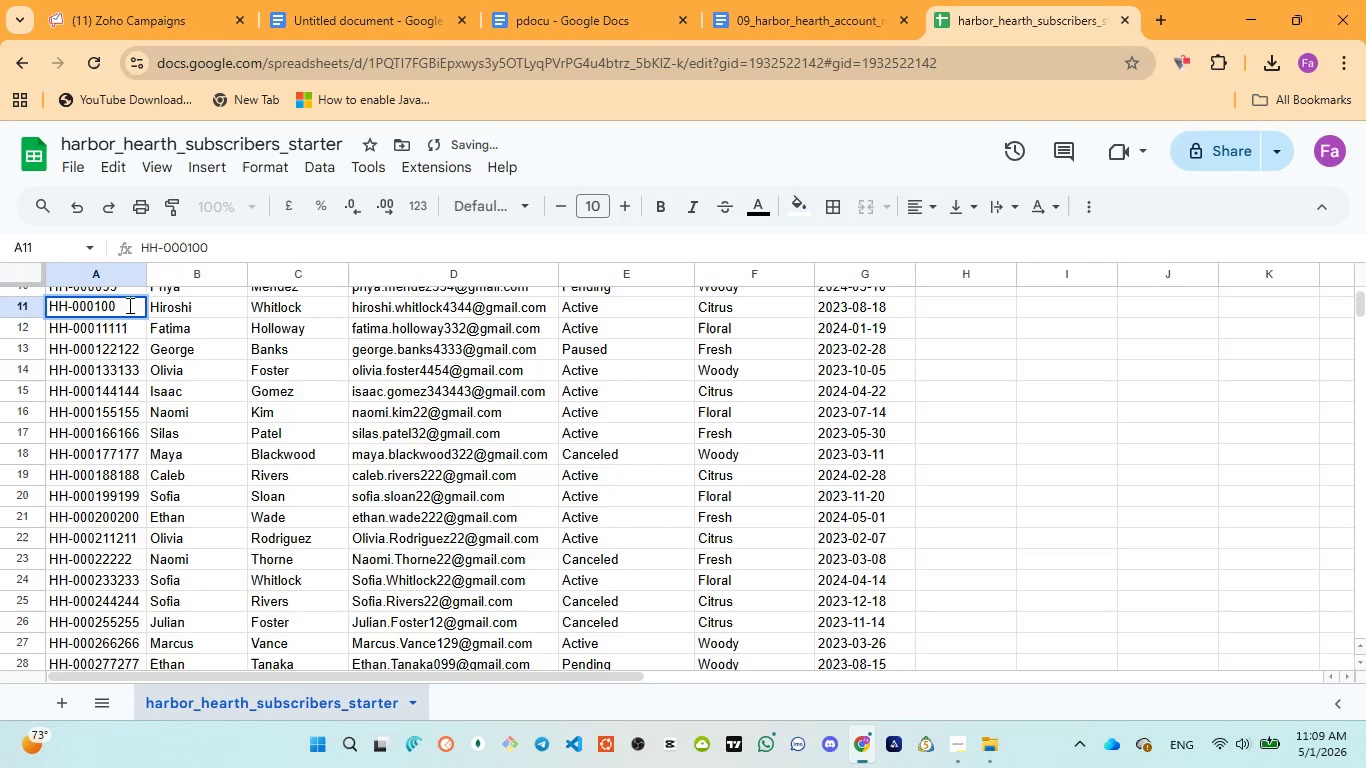 
type(100)
 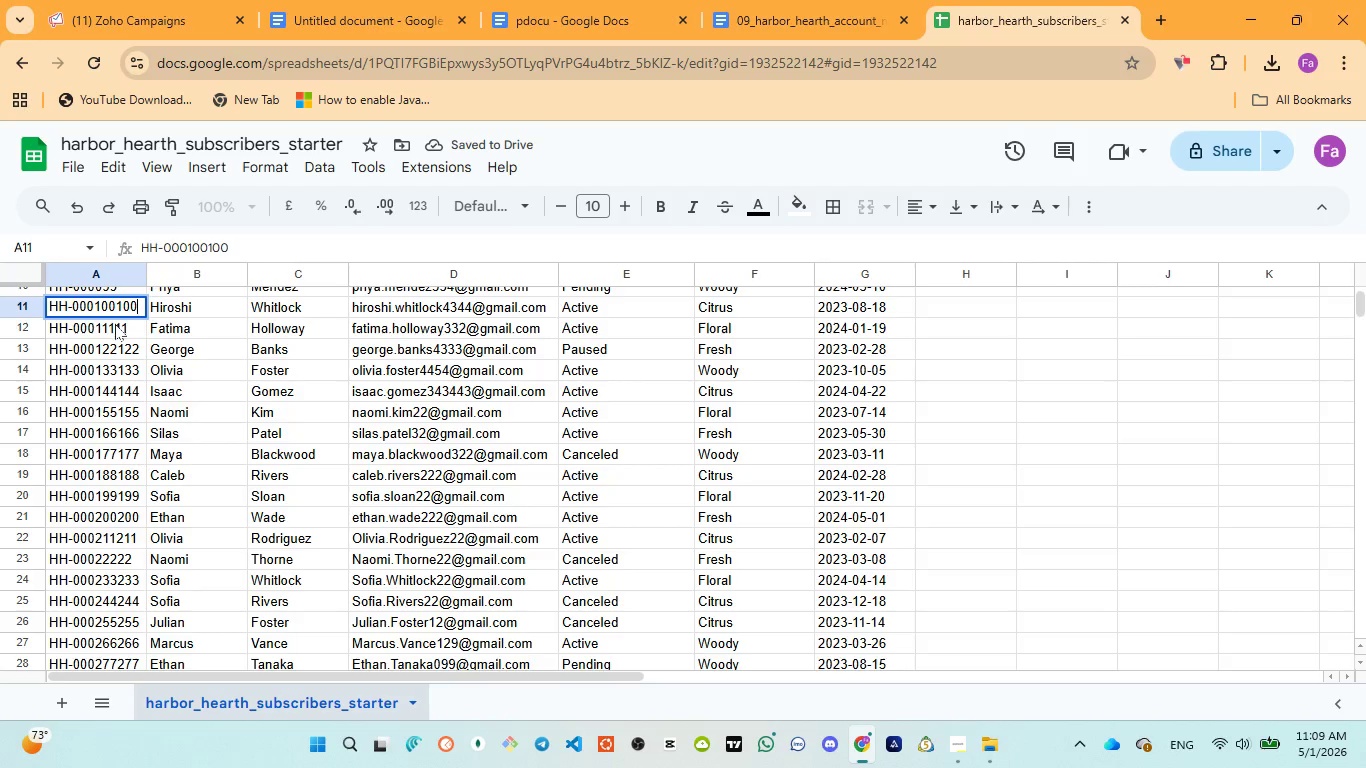 
left_click([115, 324])
 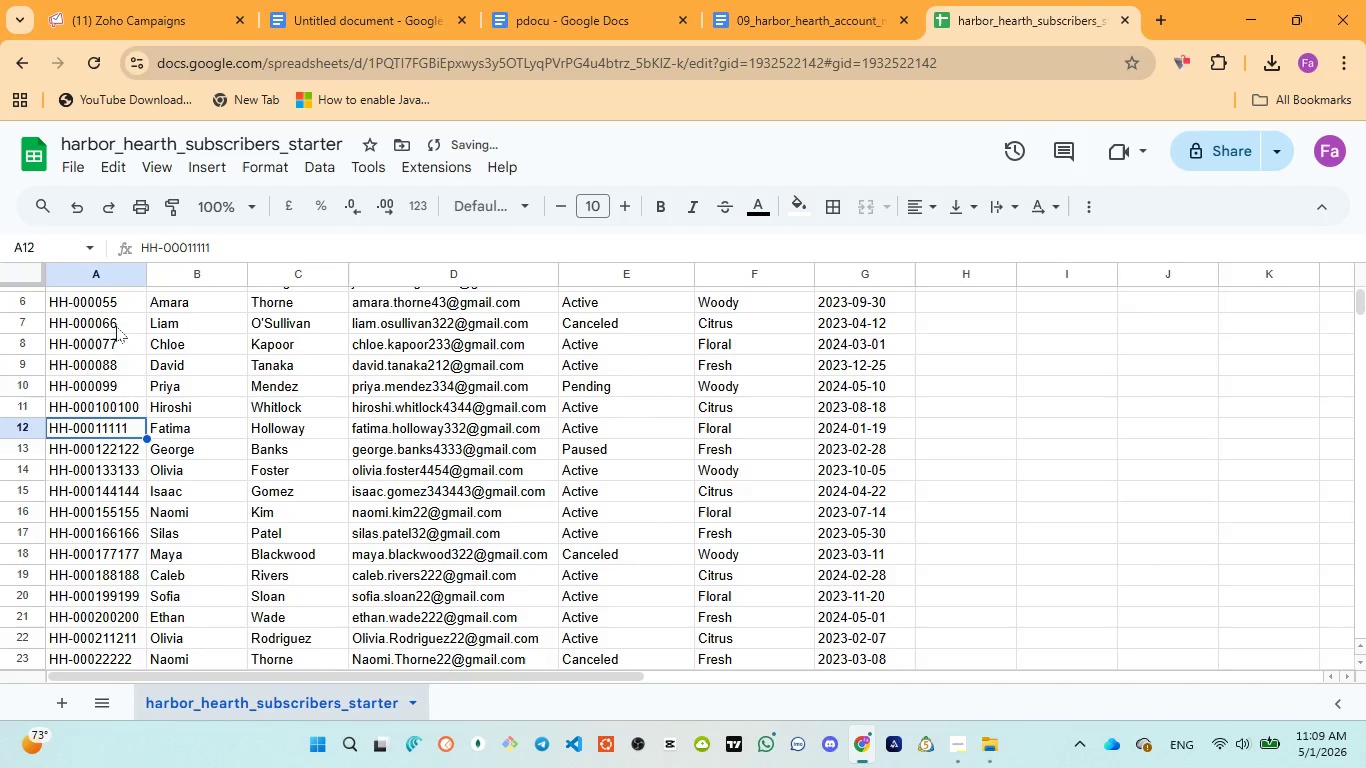 
scroll: coordinate [116, 326], scroll_direction: up, amount: 1.0
 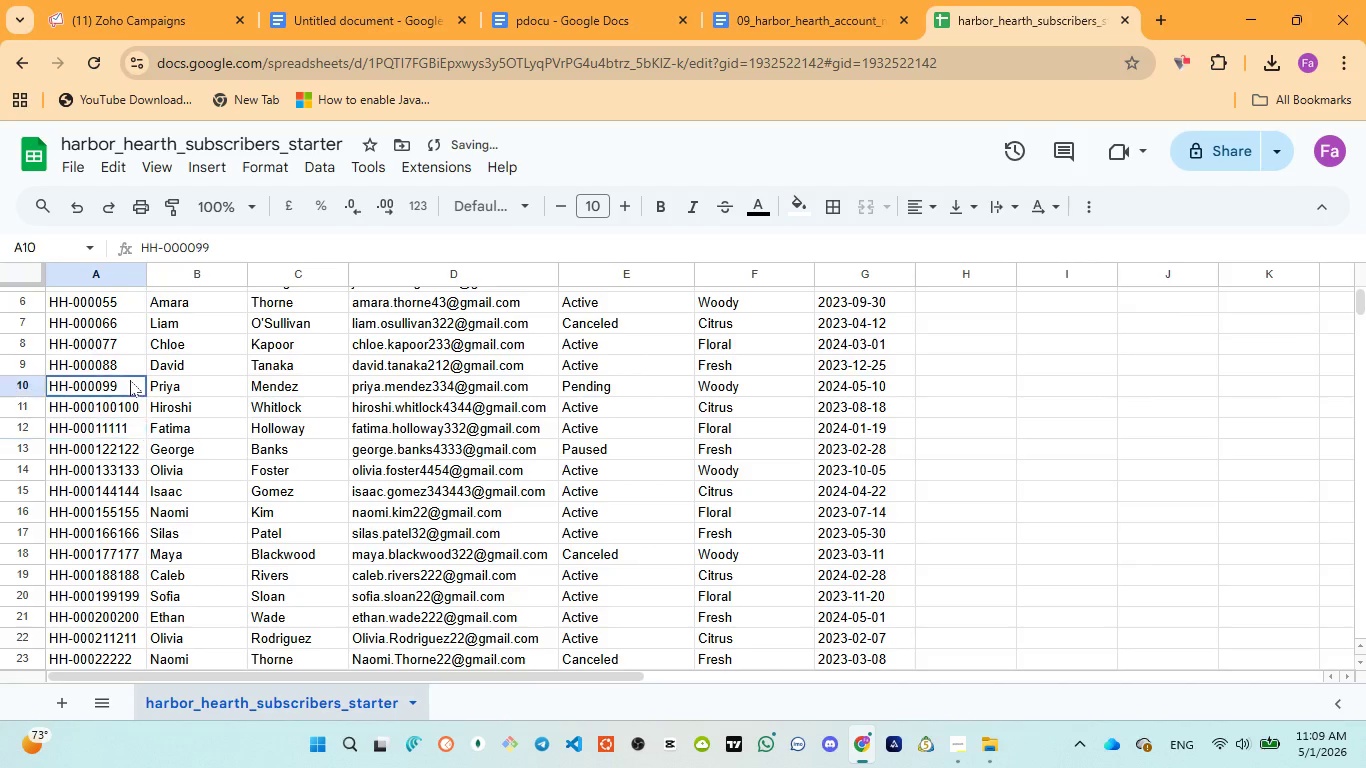 
double_click([130, 380])
 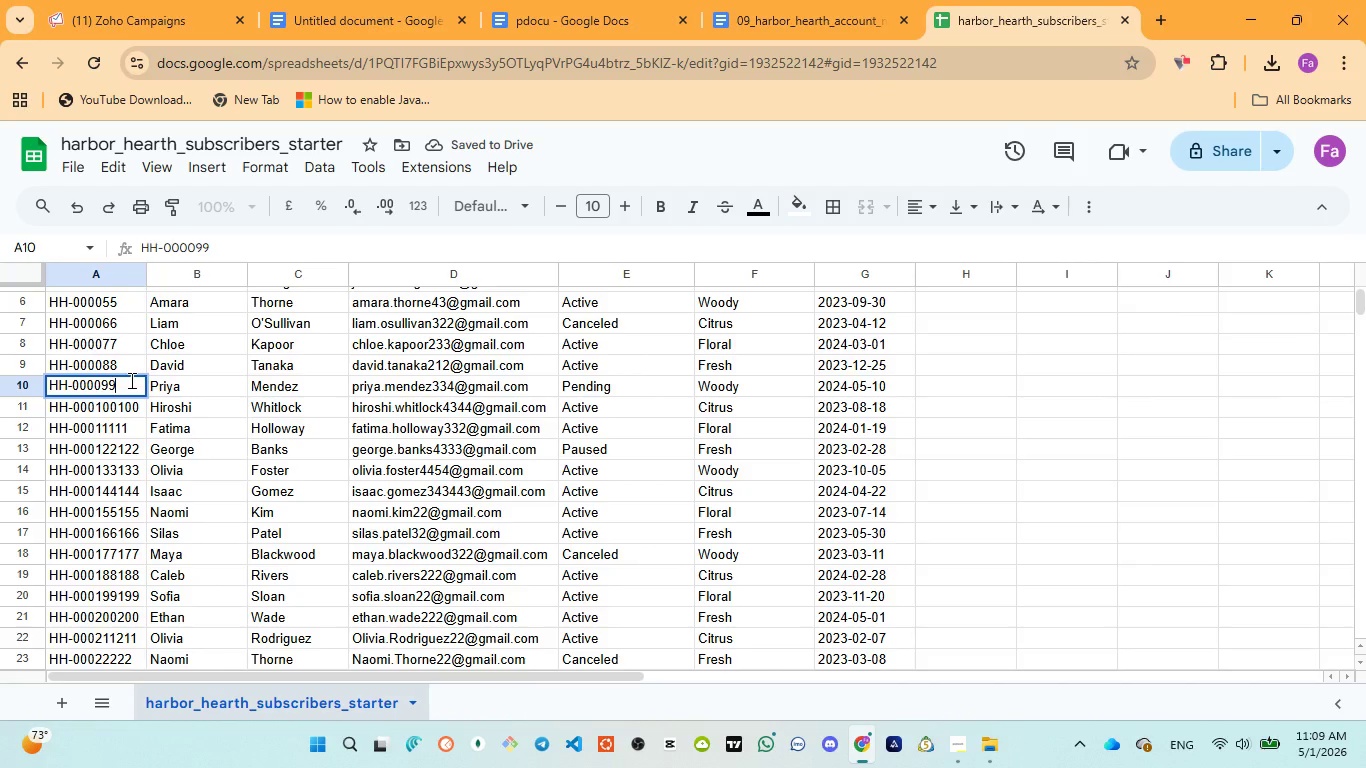 
type(99)
 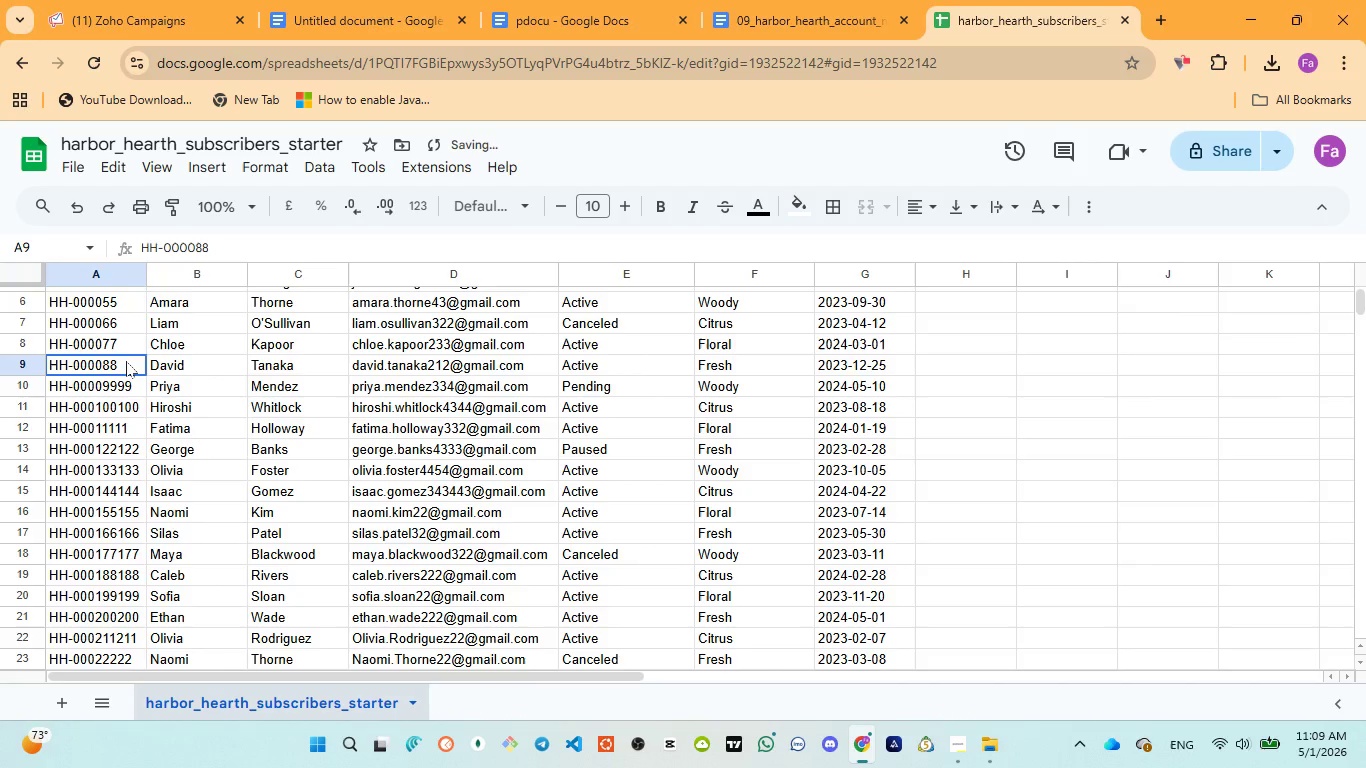 
double_click([126, 361])
 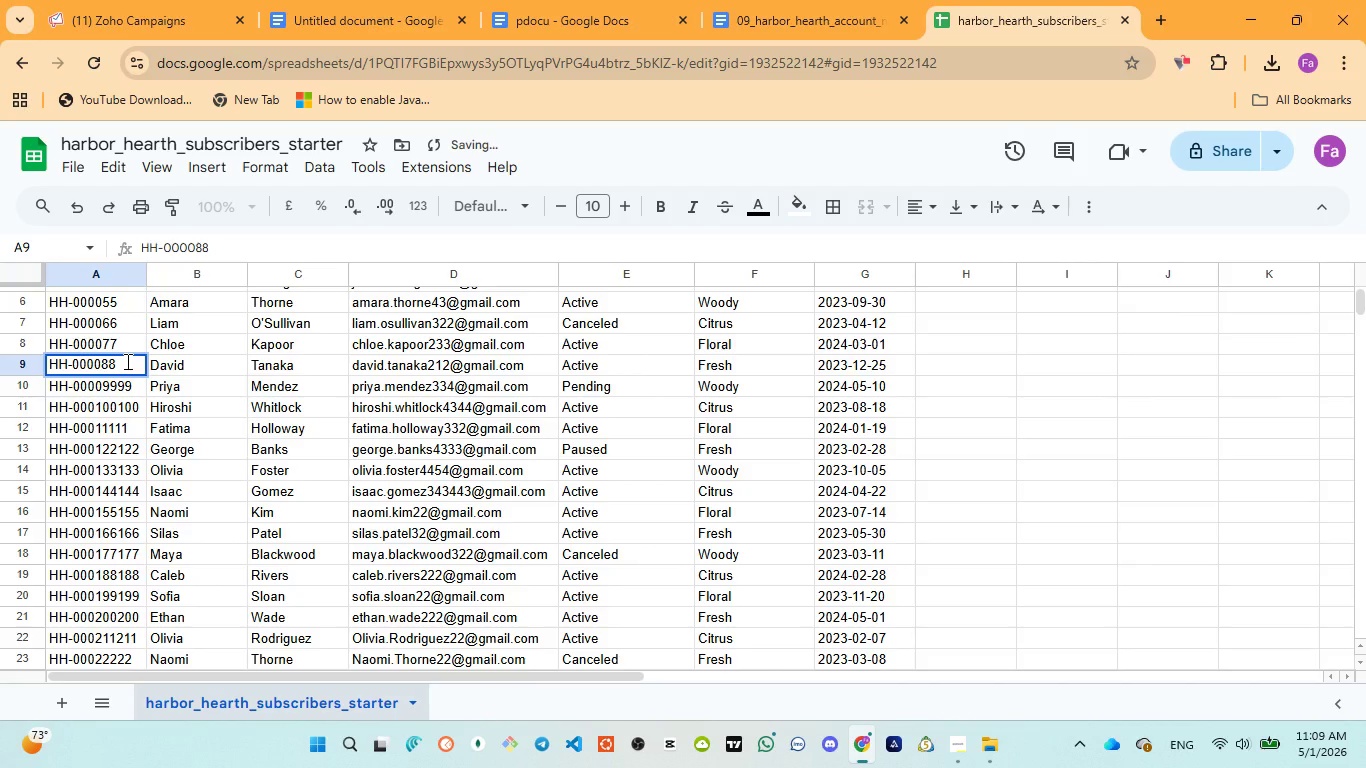 
type(88)
 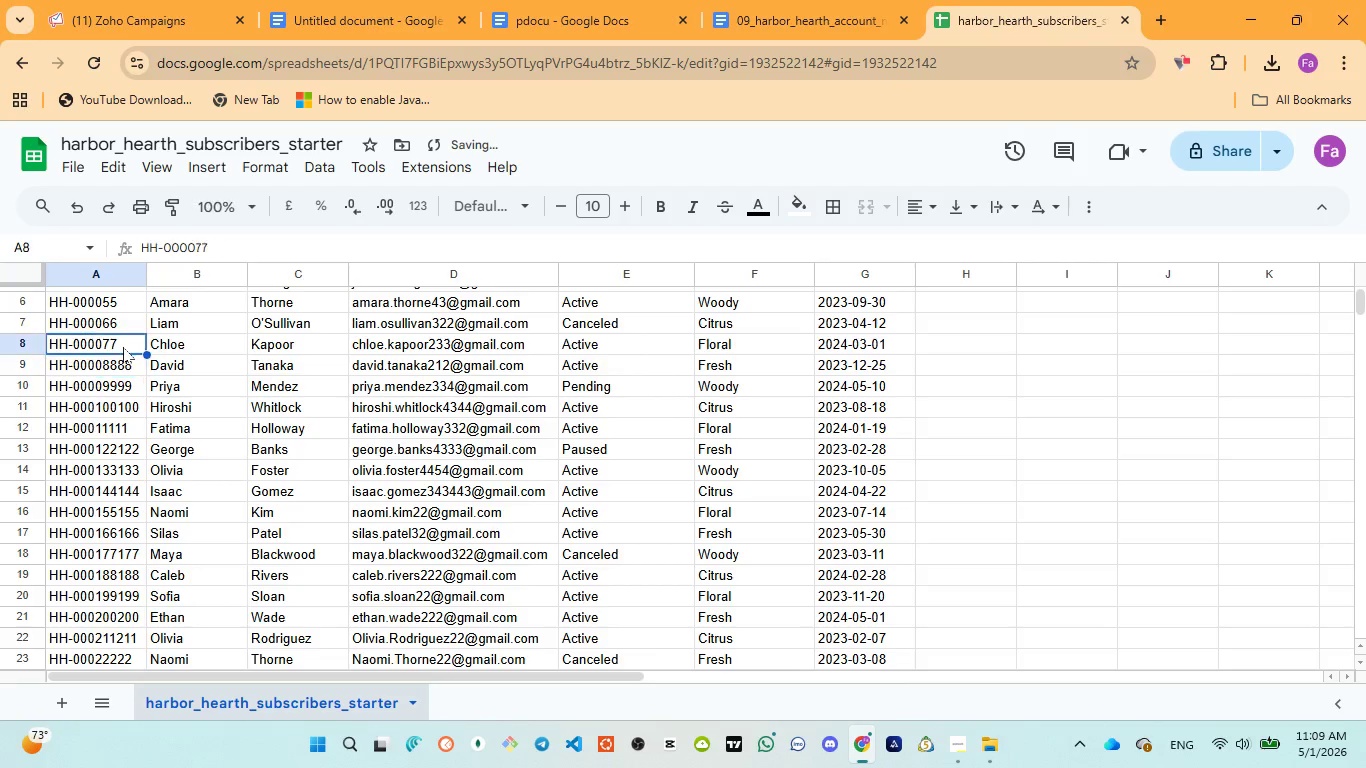 
double_click([123, 347])
 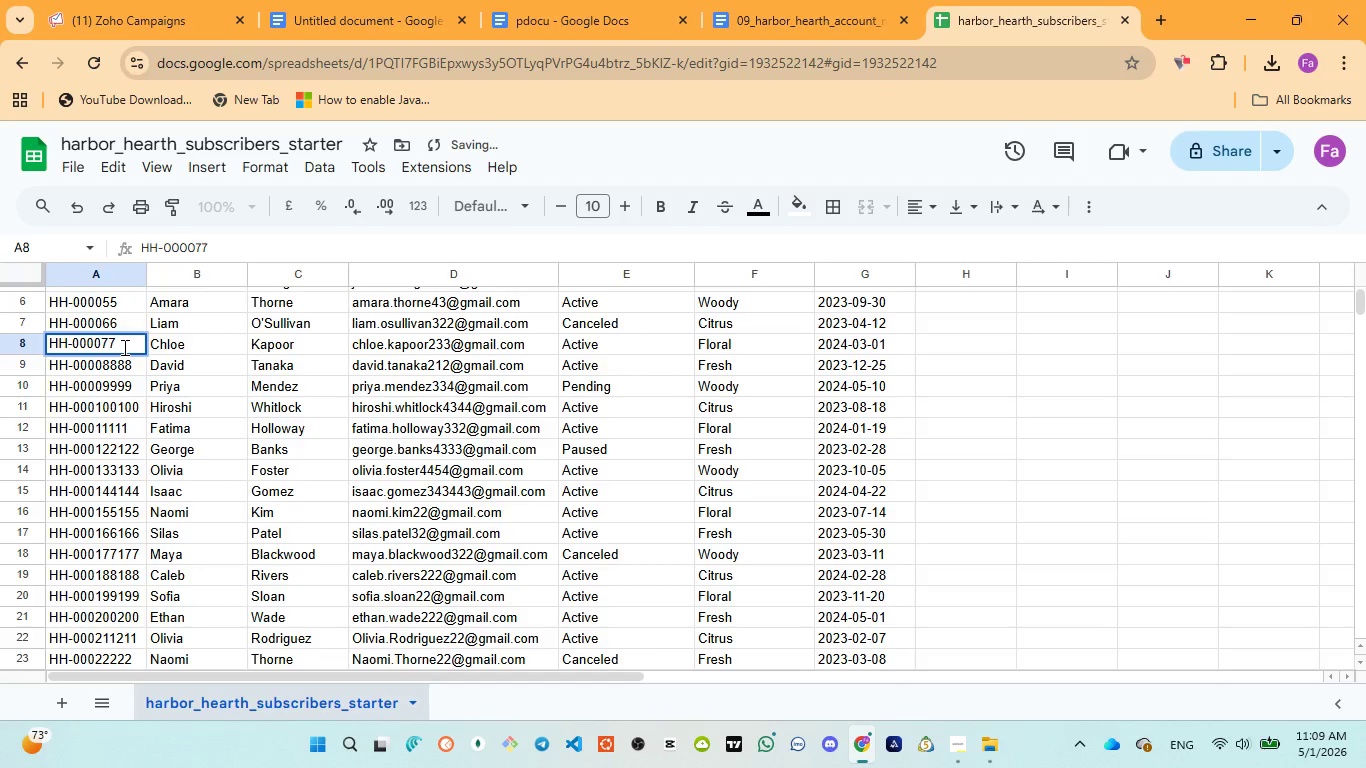 
type(77)
 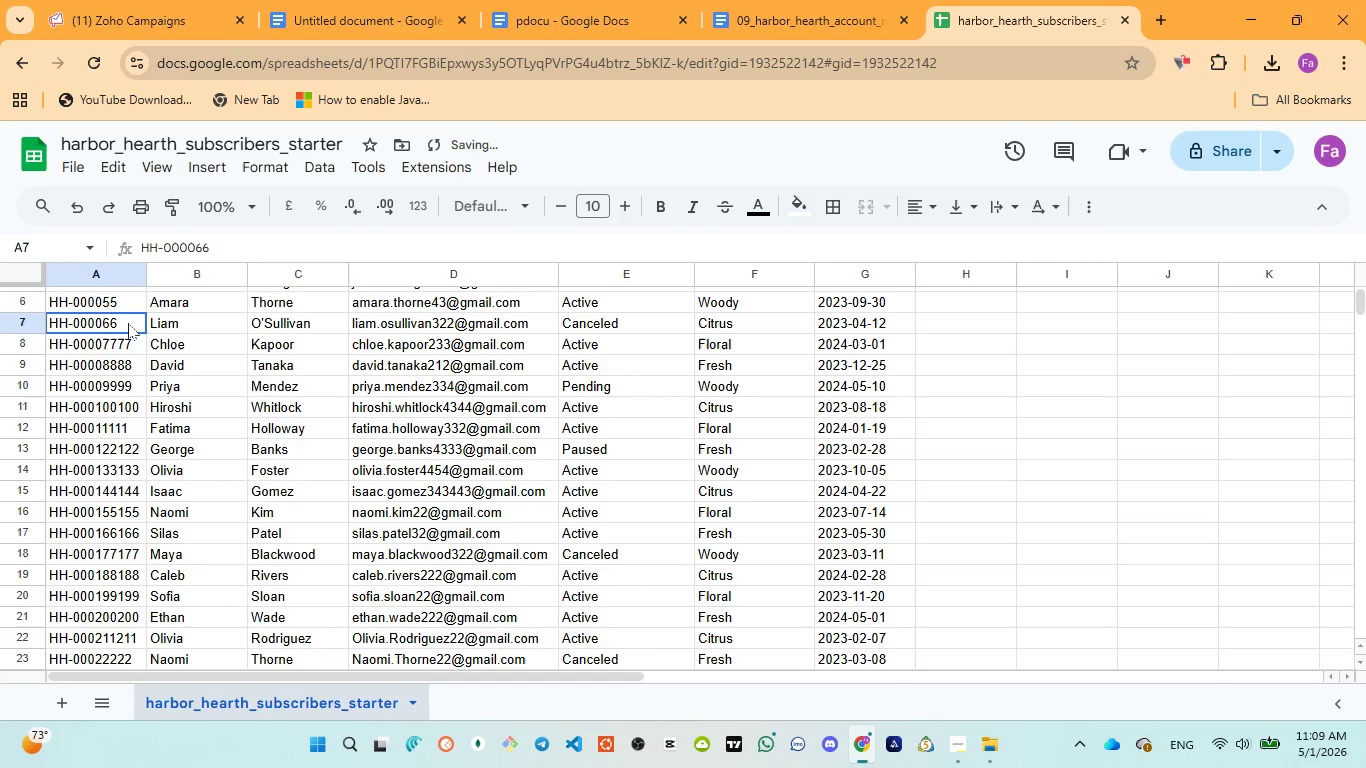 
double_click([128, 322])
 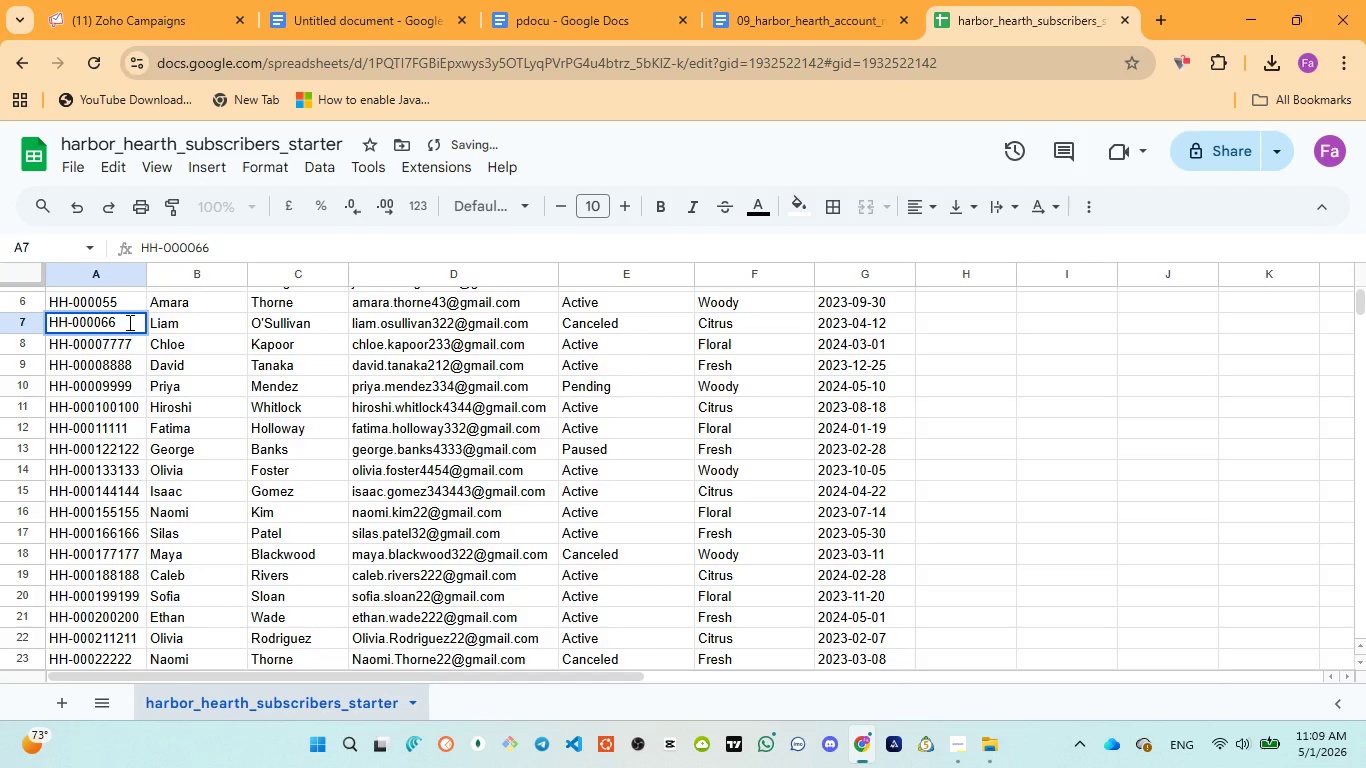 
type(66)
 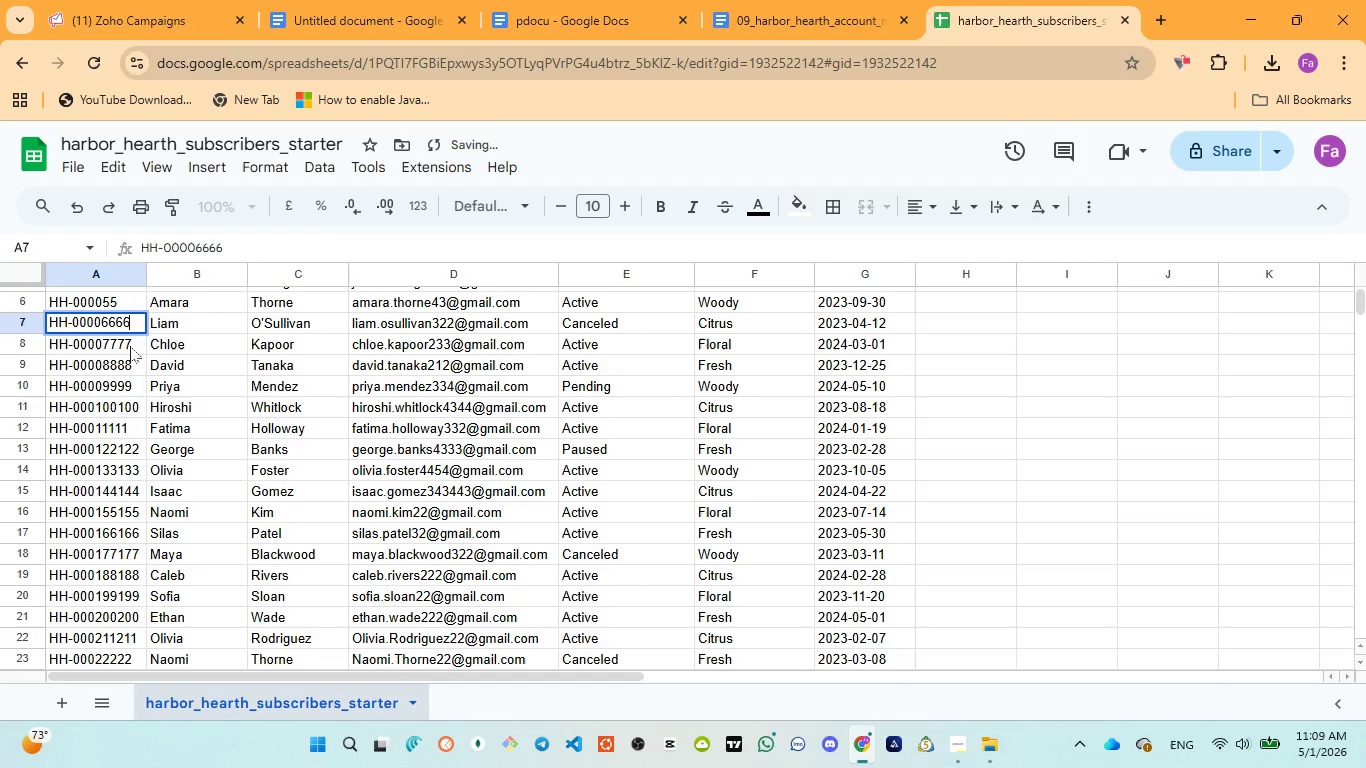 
left_click([130, 346])
 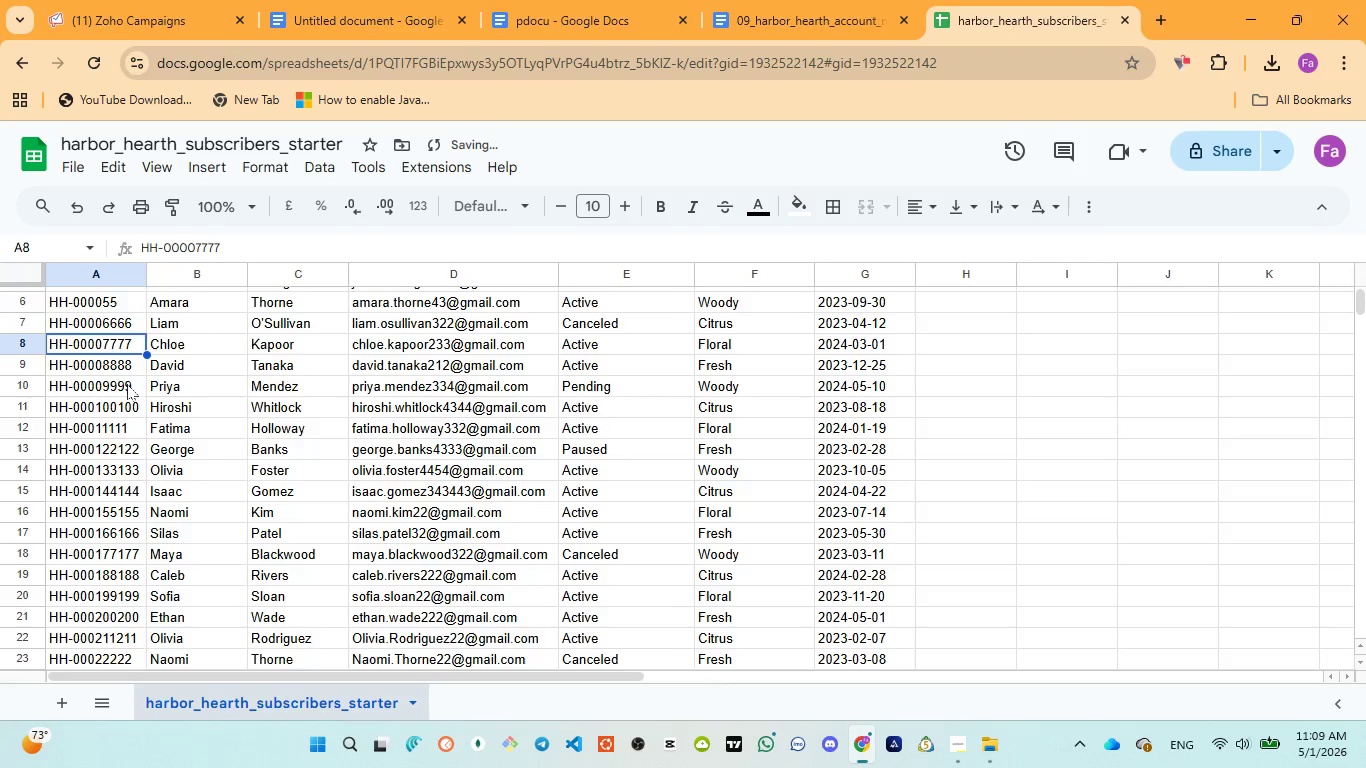 
scroll: coordinate [127, 384], scroll_direction: up, amount: 1.0
 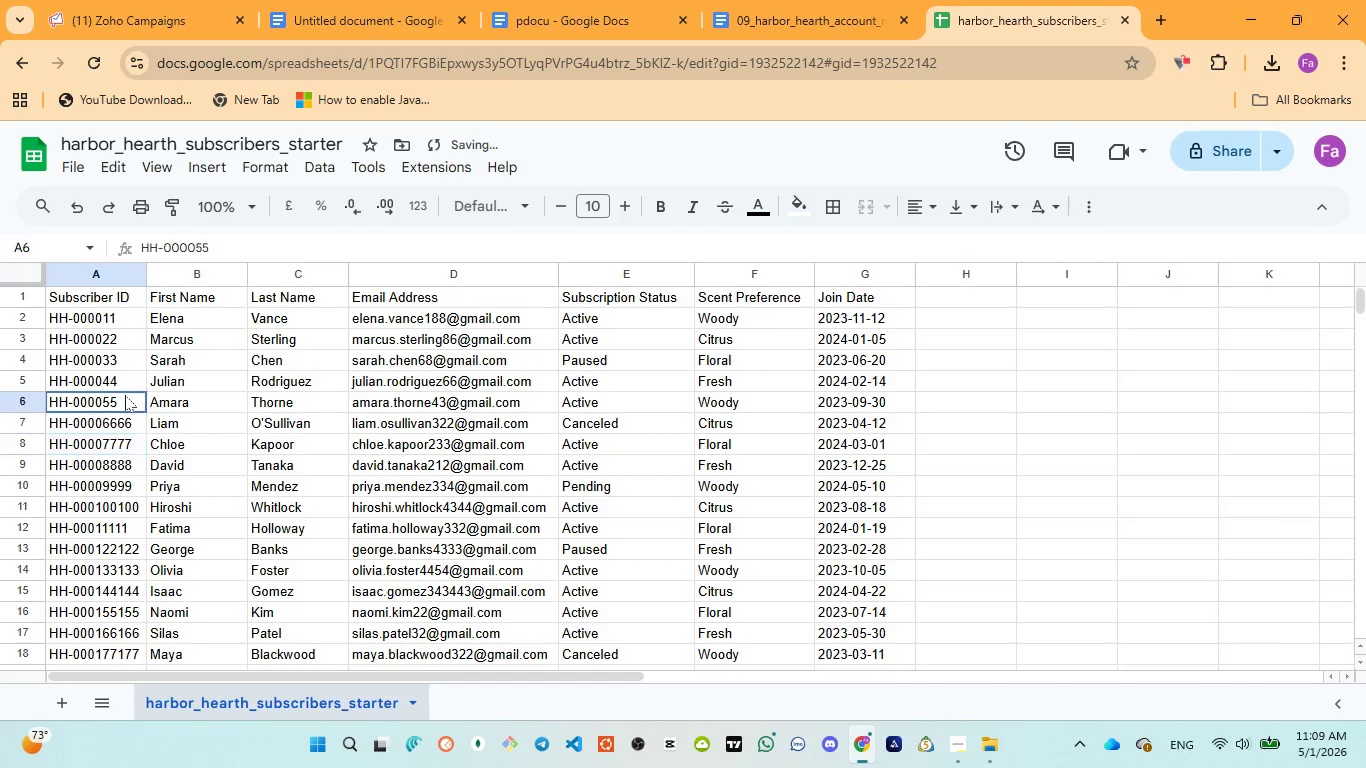 
double_click([125, 395])
 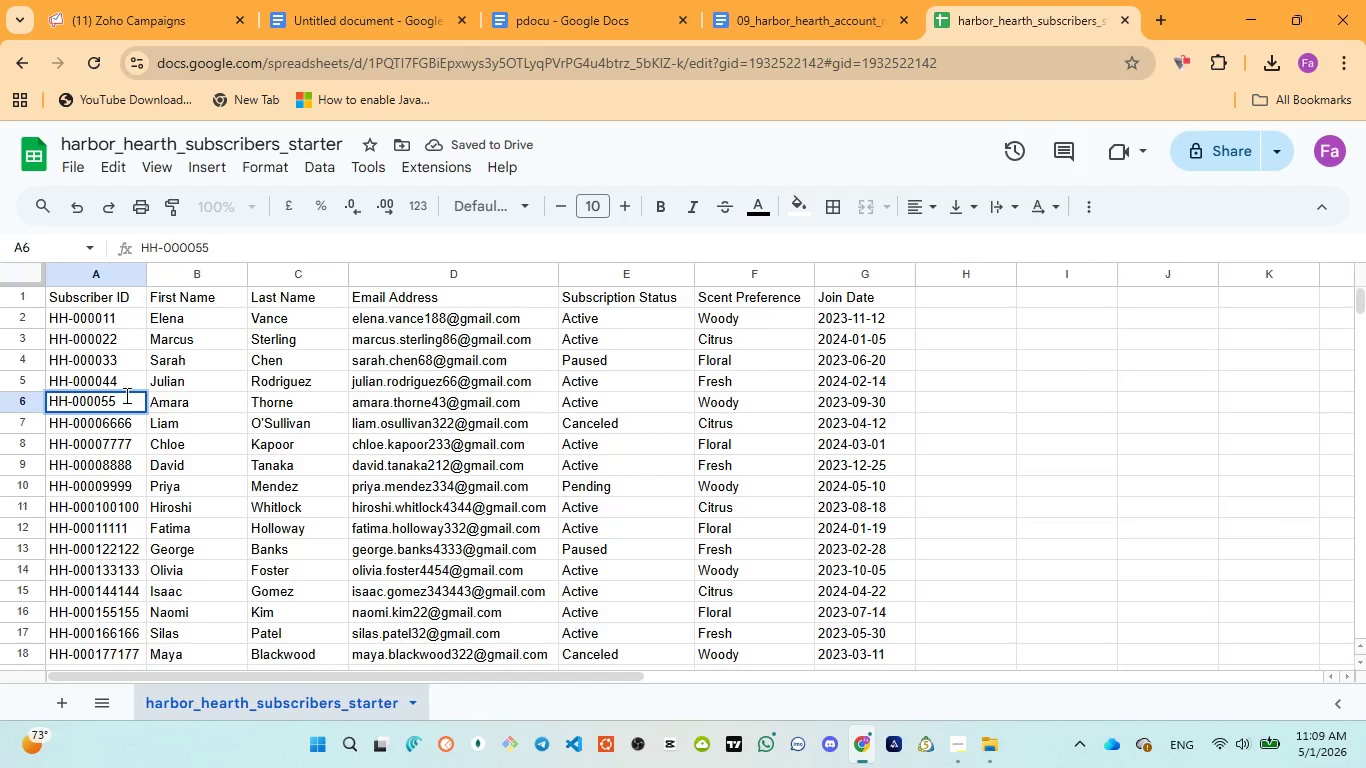 
type(55)
 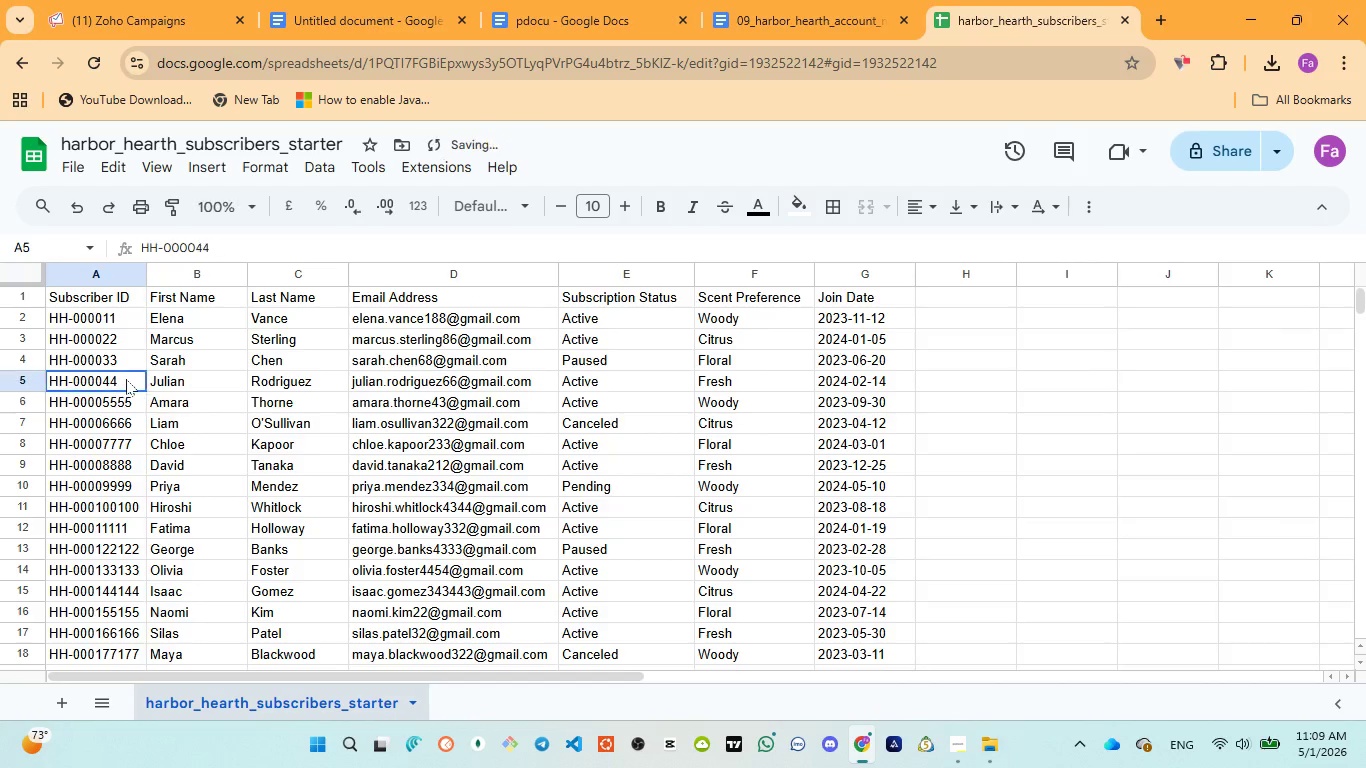 
double_click([126, 379])
 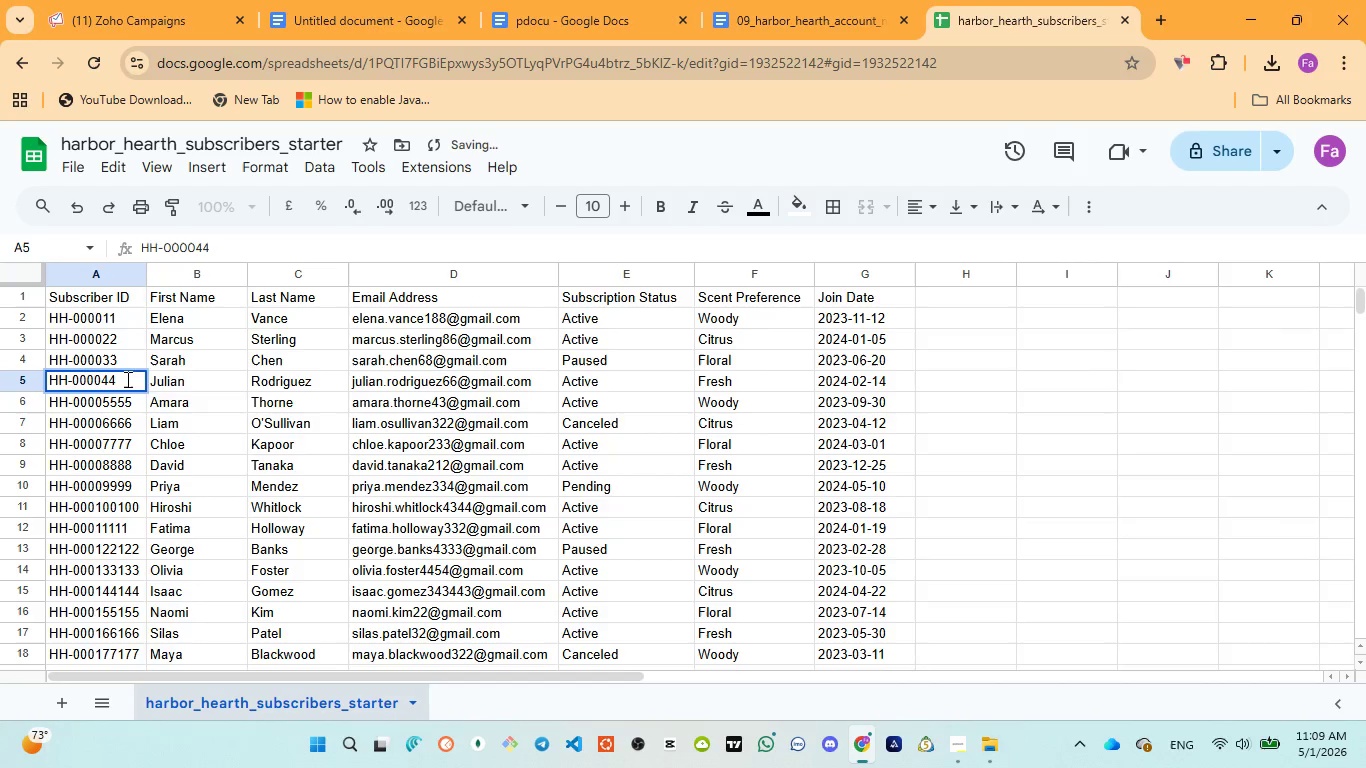 
type(44)
 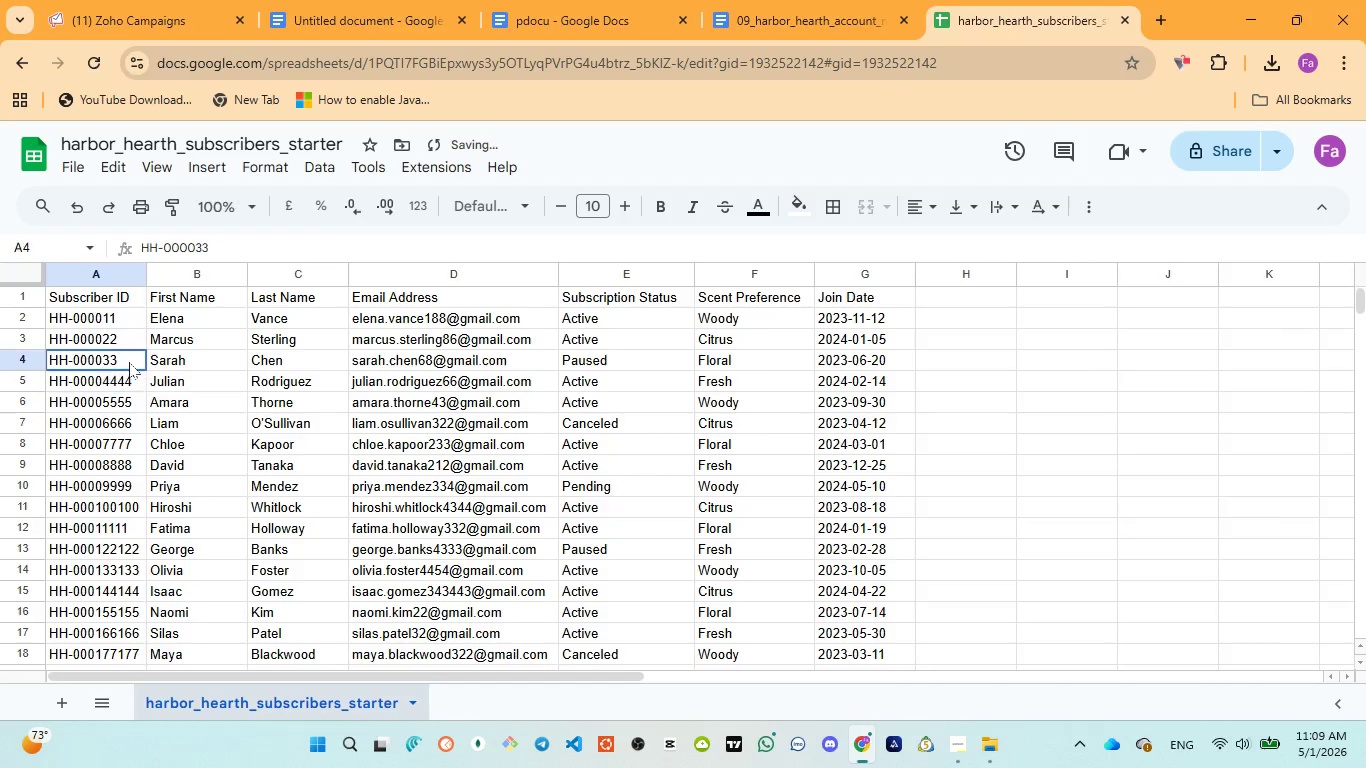 
double_click([129, 362])
 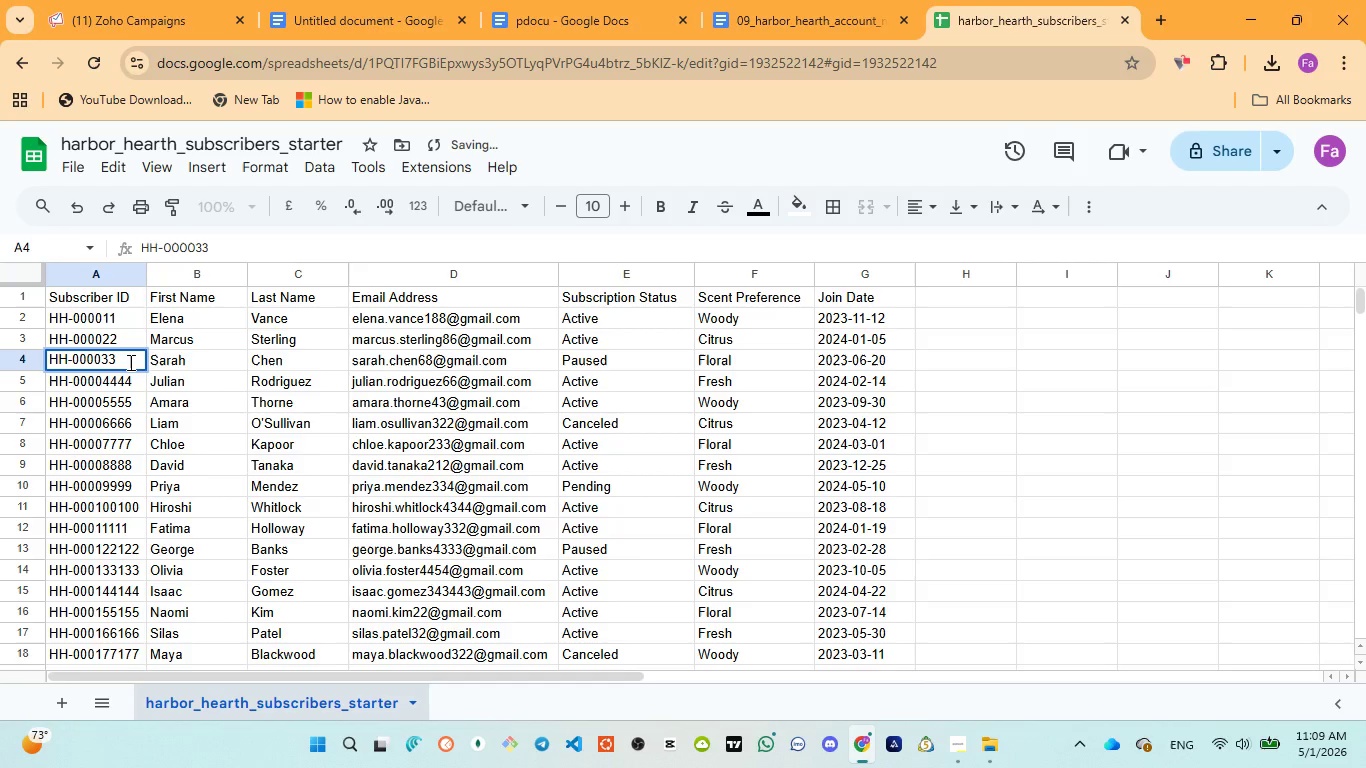 
type(33)
 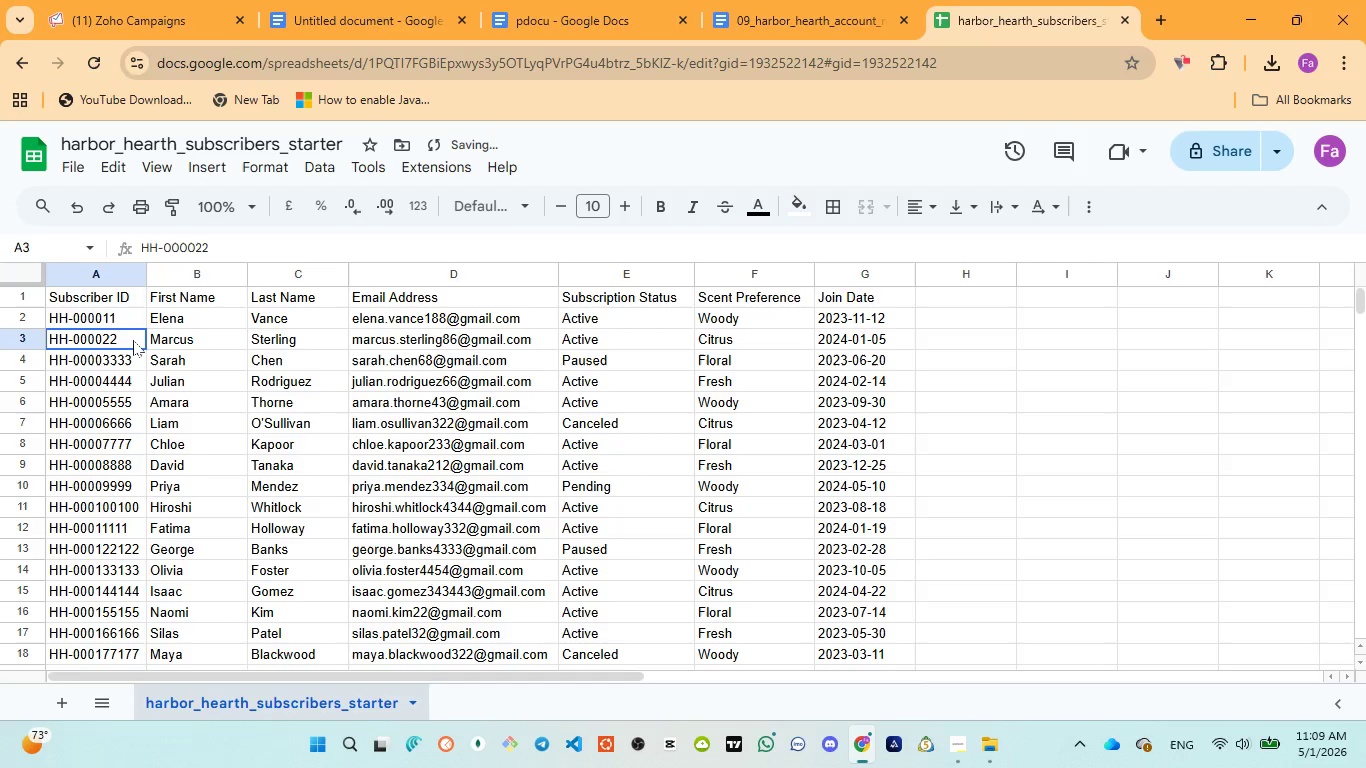 
double_click([133, 340])
 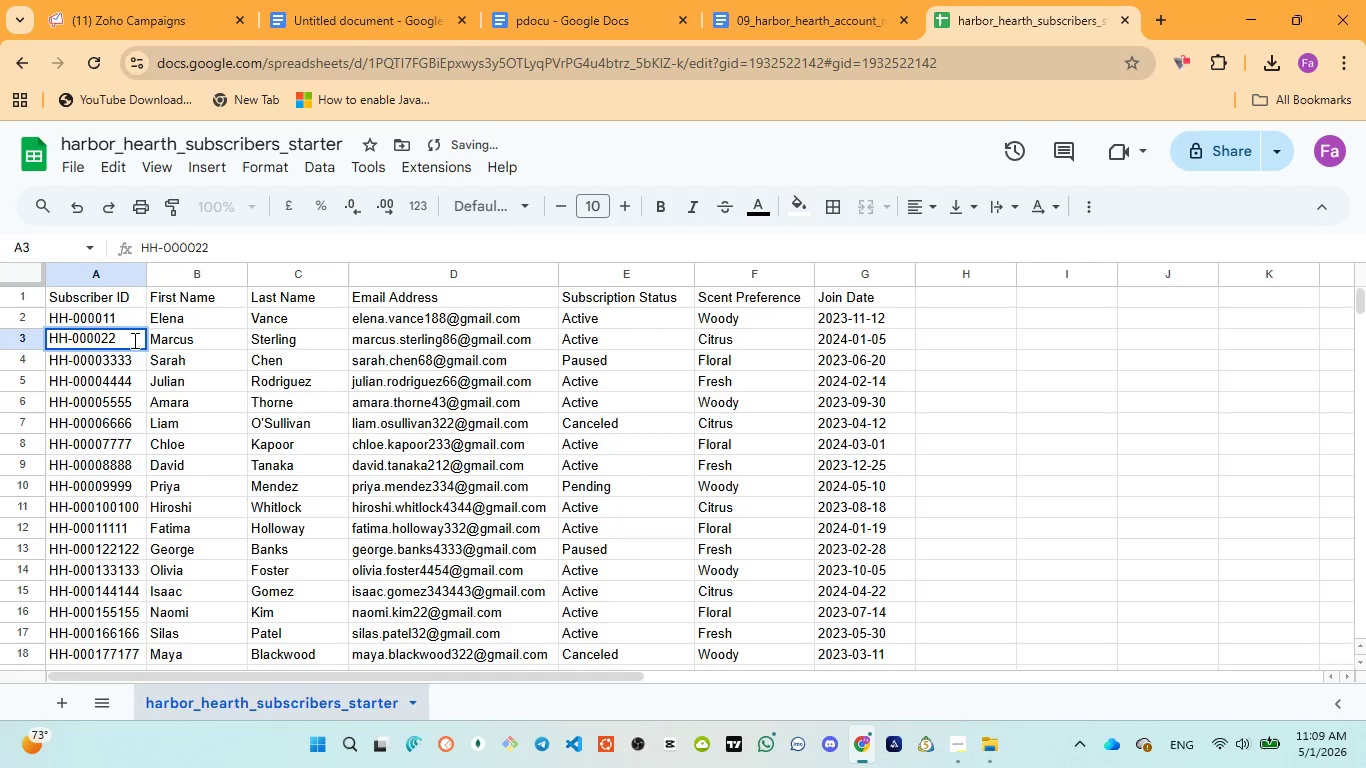 
type(22)
 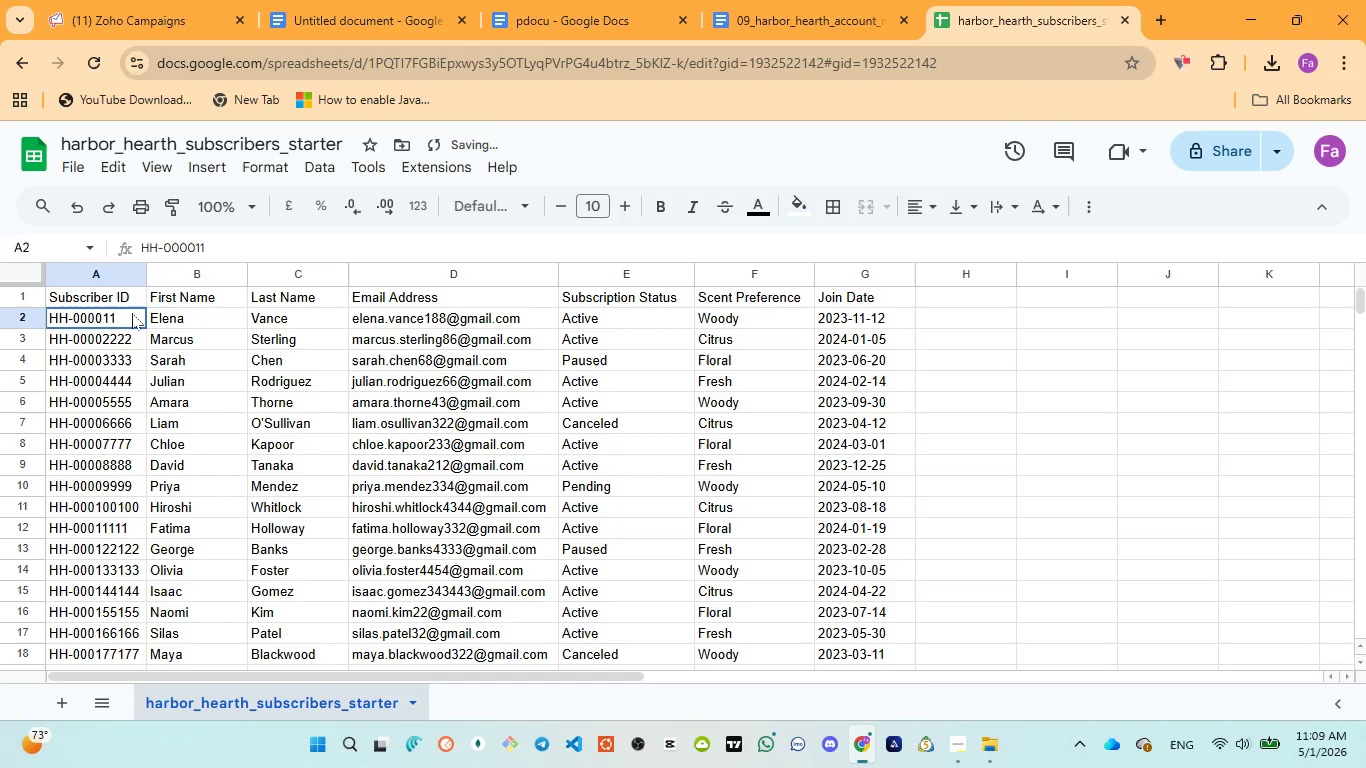 
double_click([132, 313])
 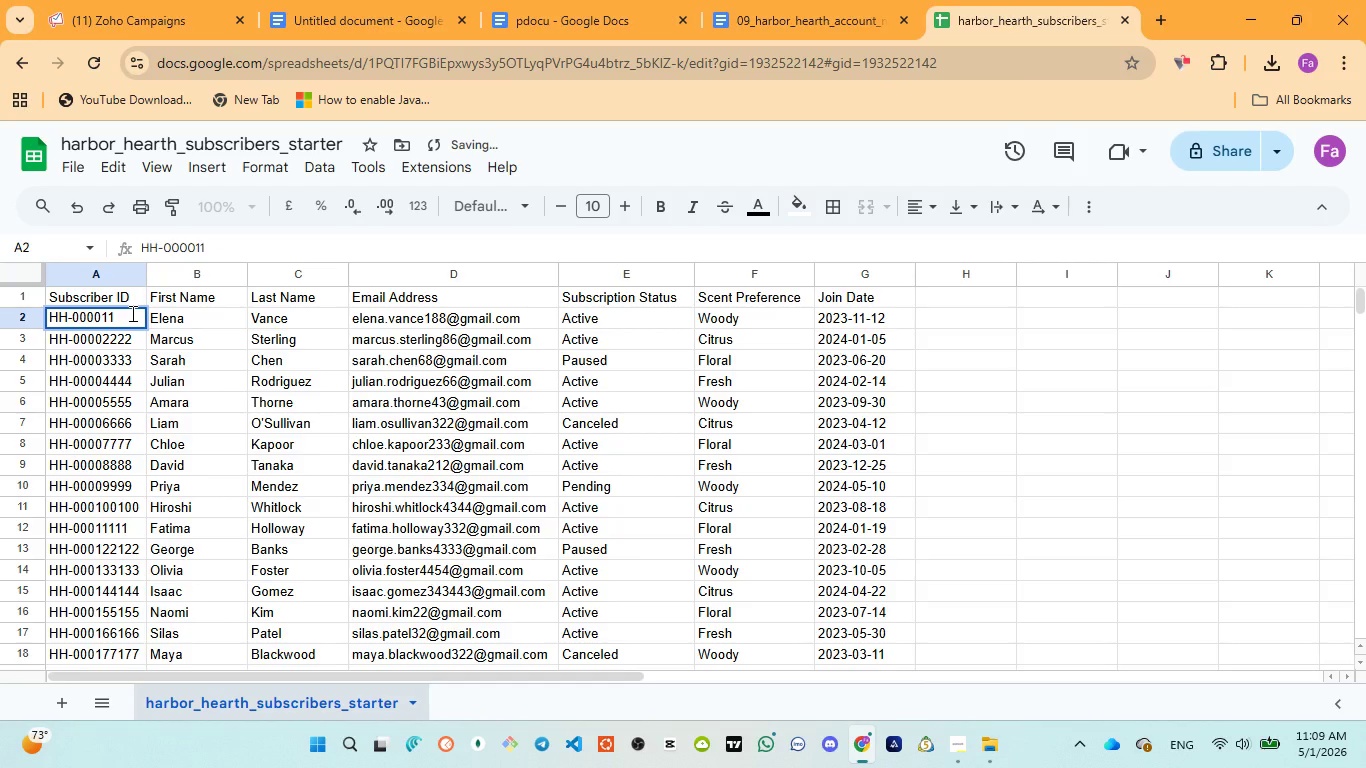 
type(11)
 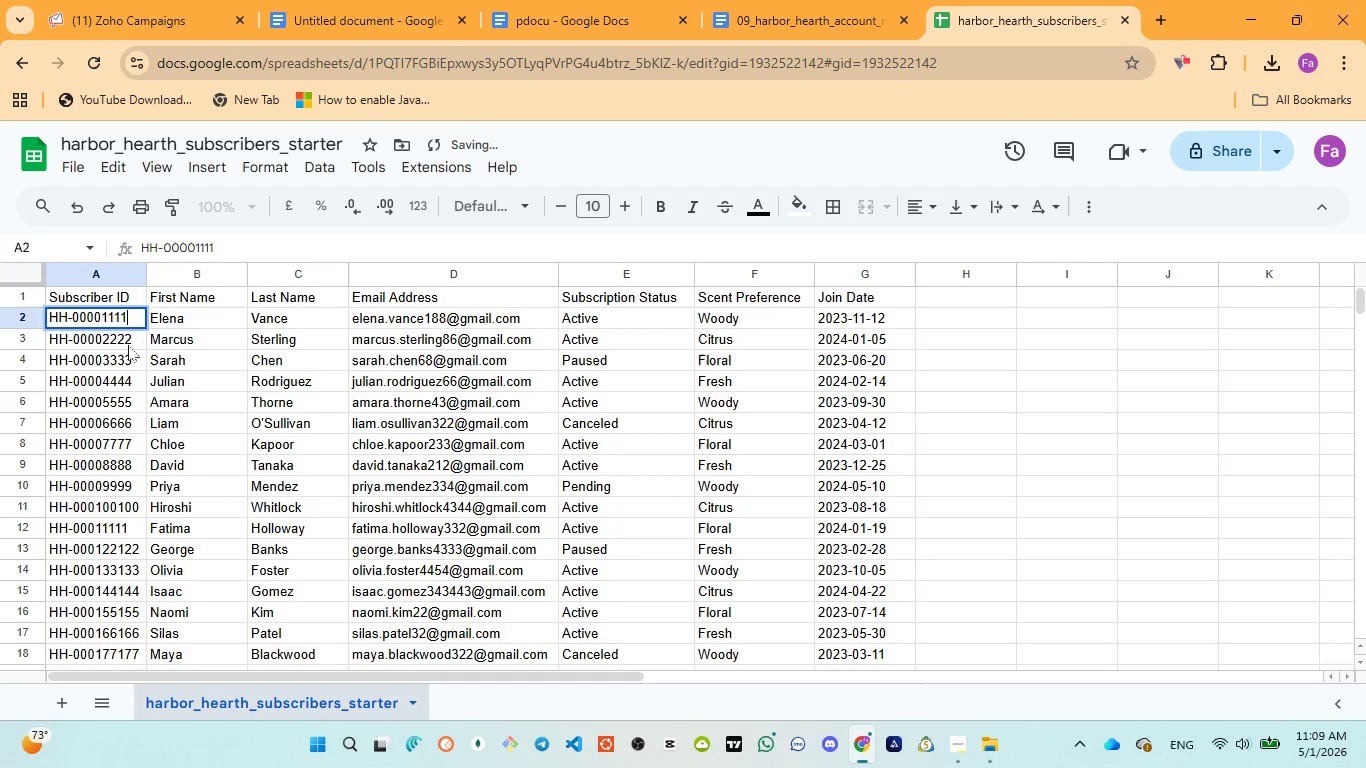 
left_click([128, 345])
 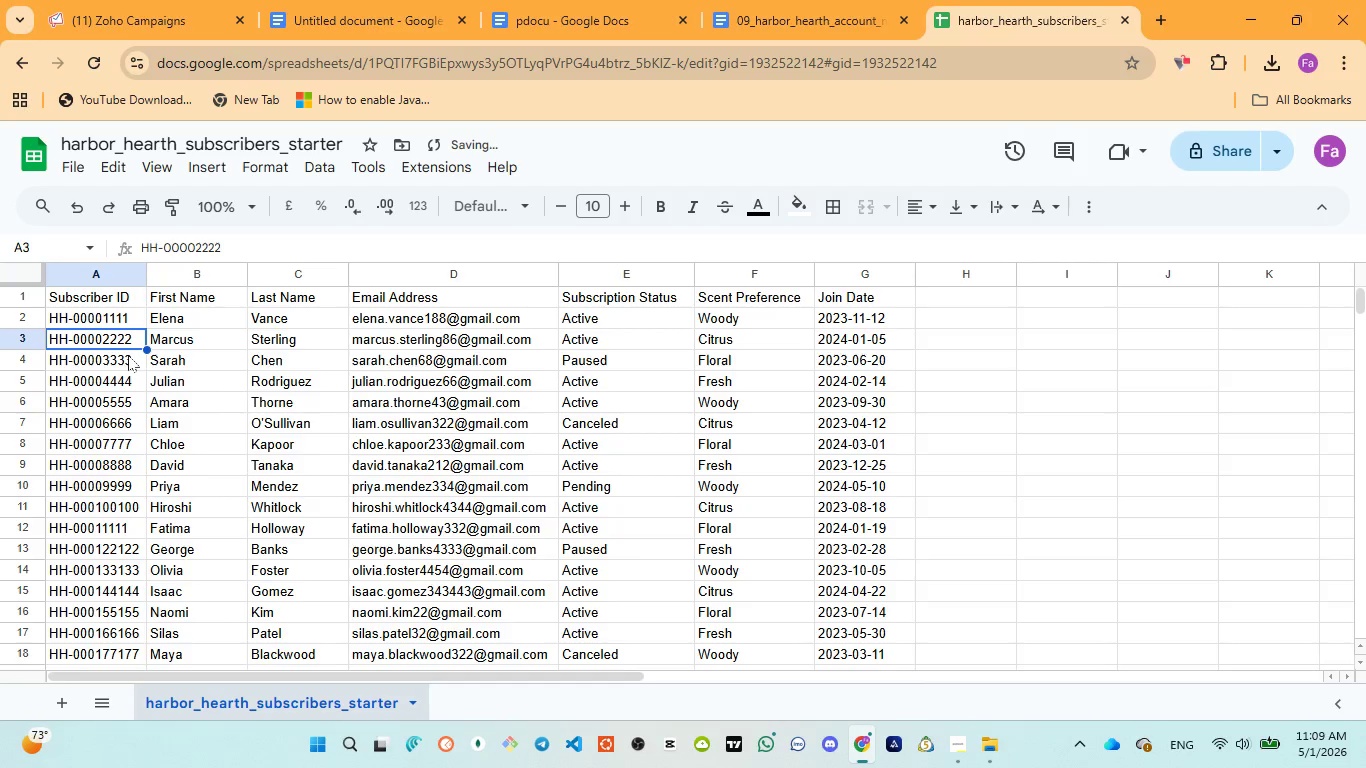 
scroll: coordinate [128, 356], scroll_direction: up, amount: 4.0
 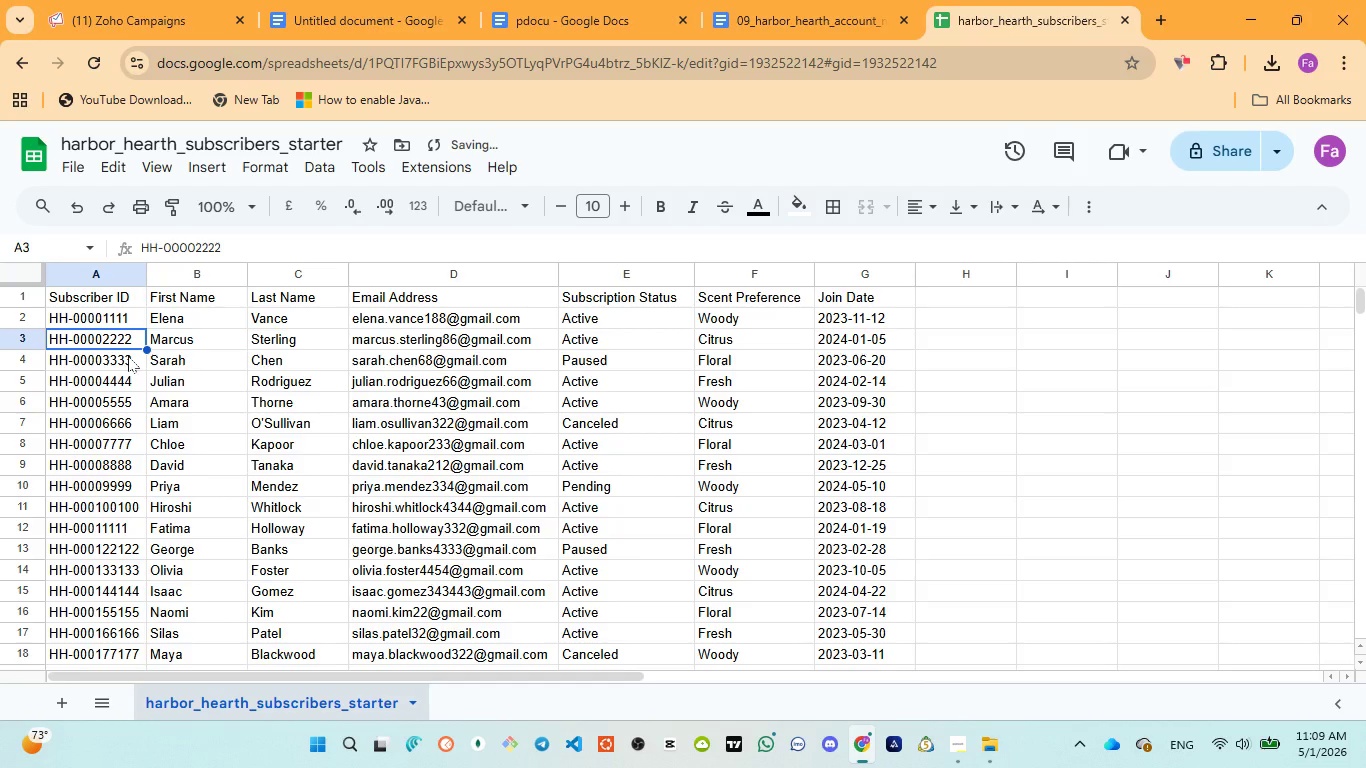 
scroll: coordinate [128, 356], scroll_direction: down, amount: 2.0
 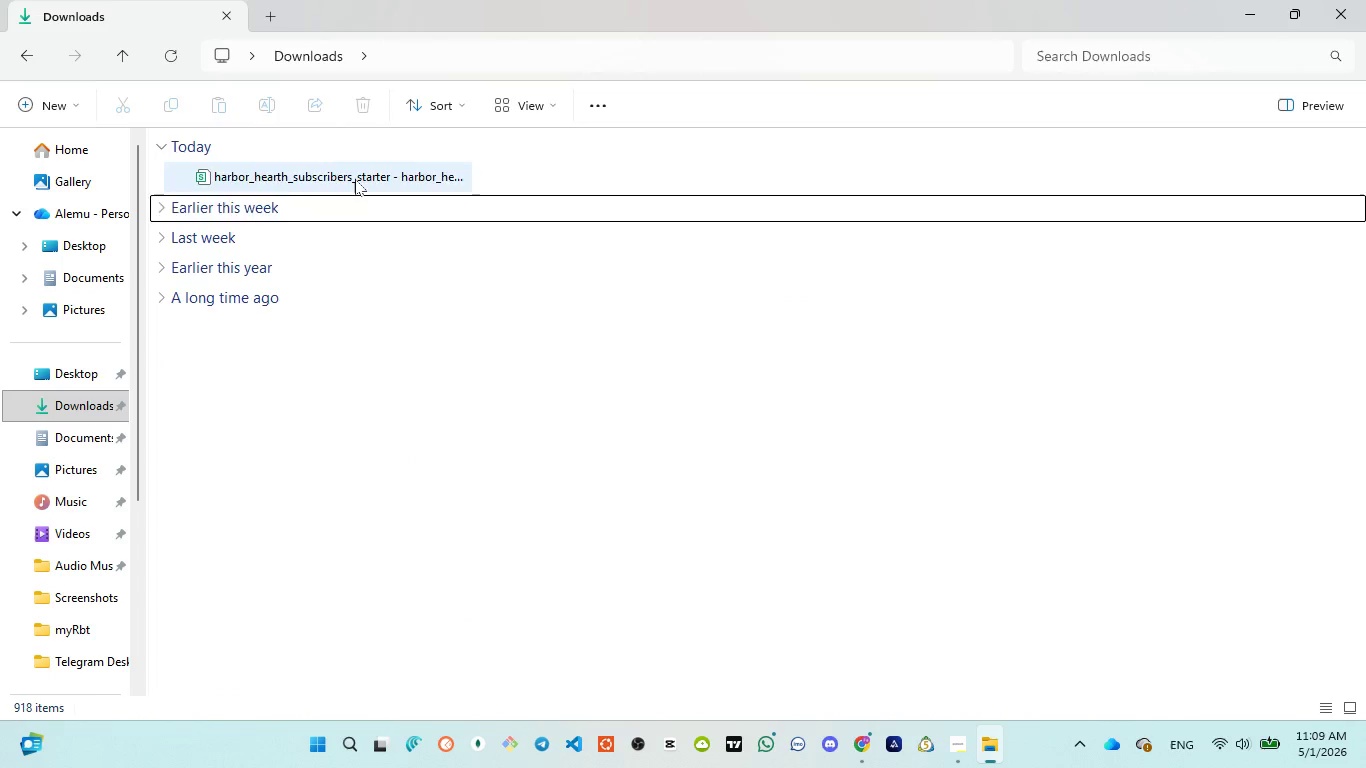 
left_click([361, 89])
 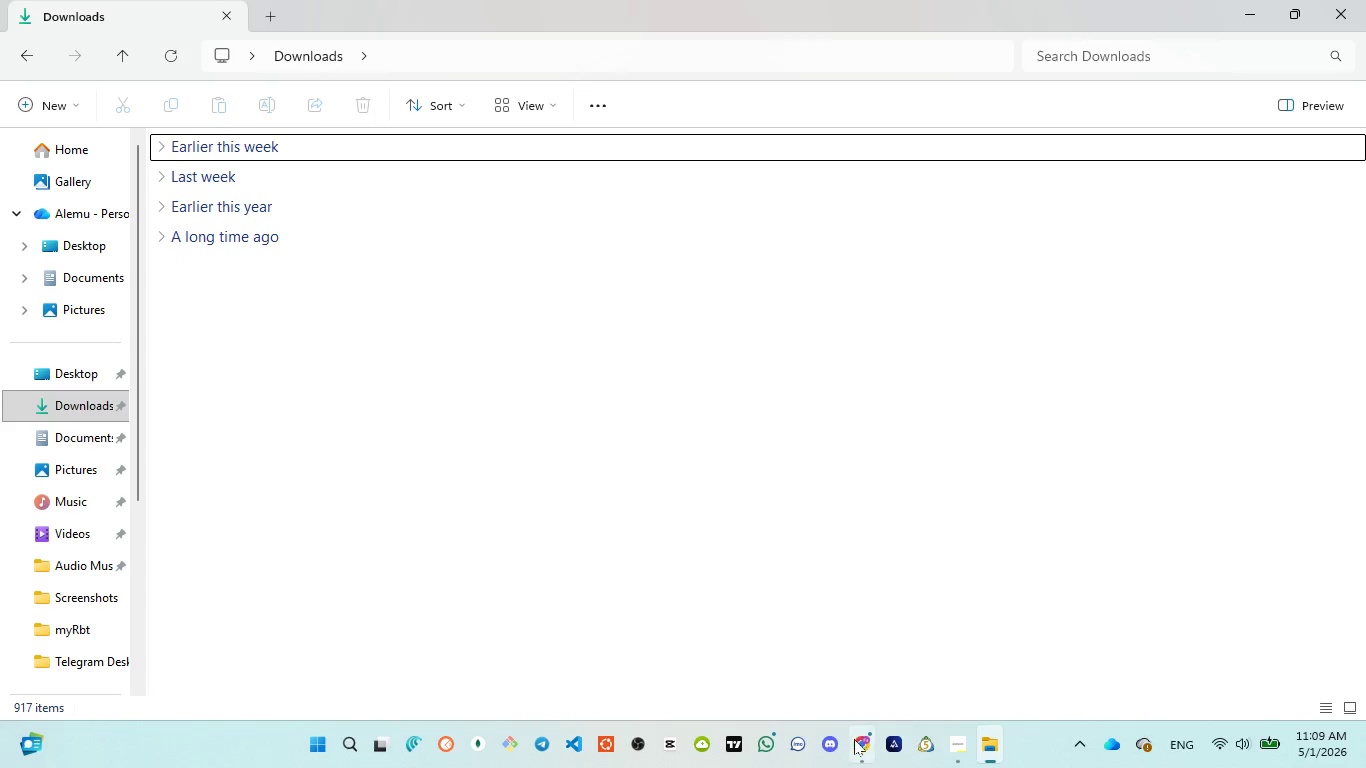 
left_click_drag(start_coordinate=[860, 648], to_coordinate=[855, 642])
 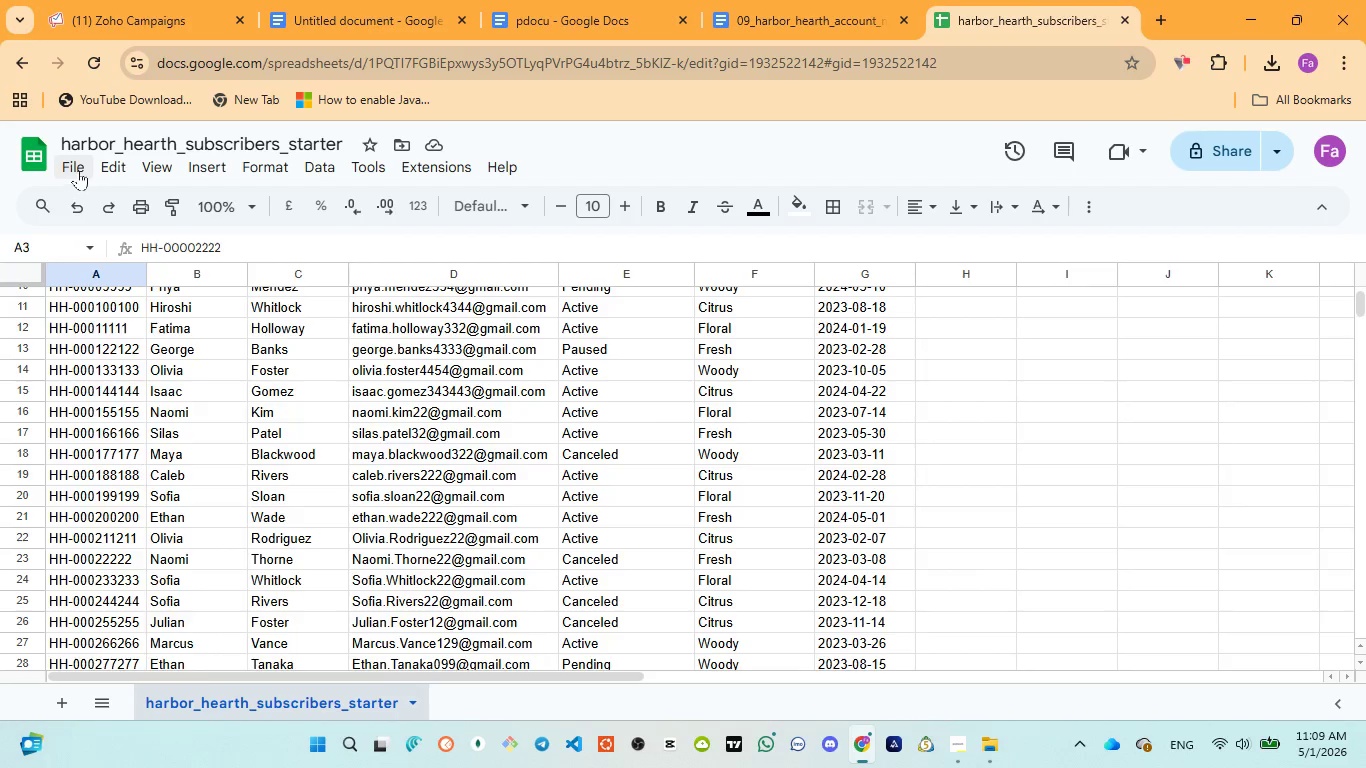 
left_click([78, 170])
 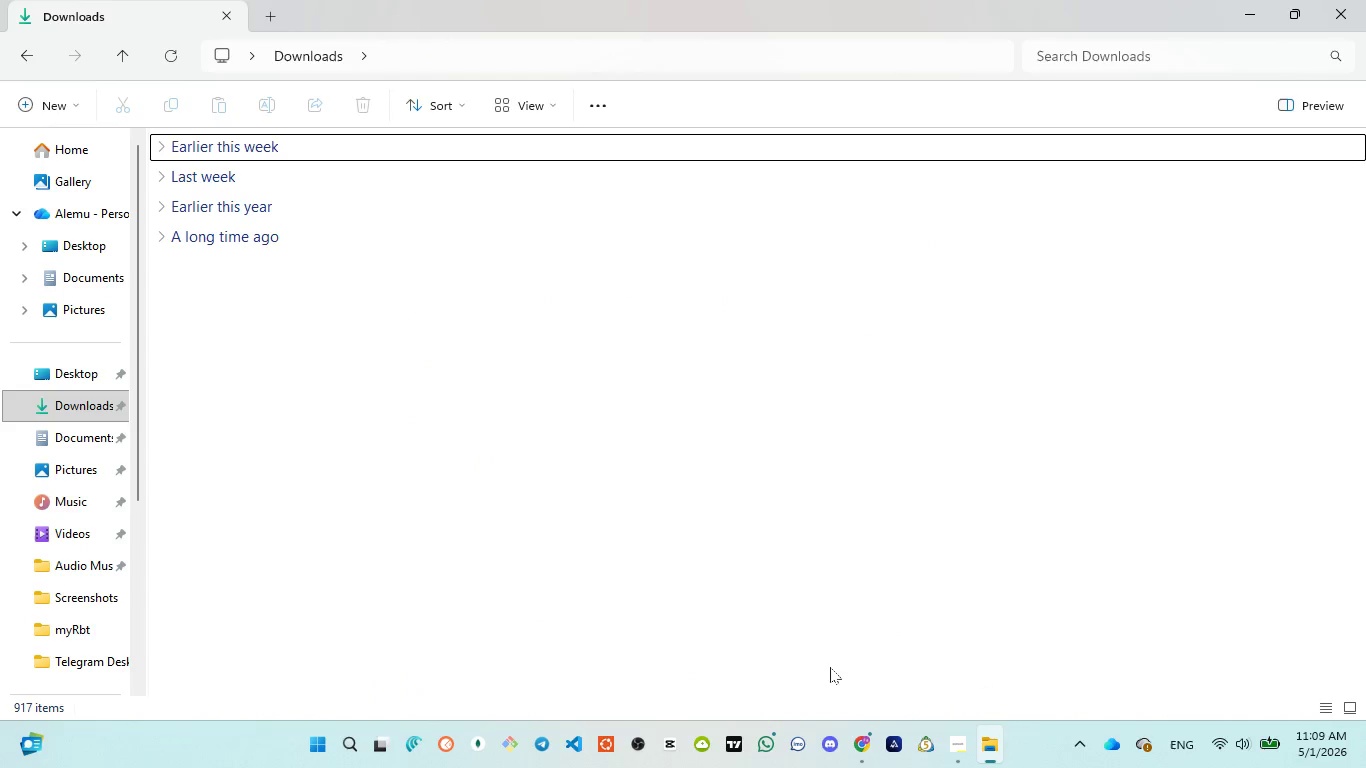 
wait(5.23)
 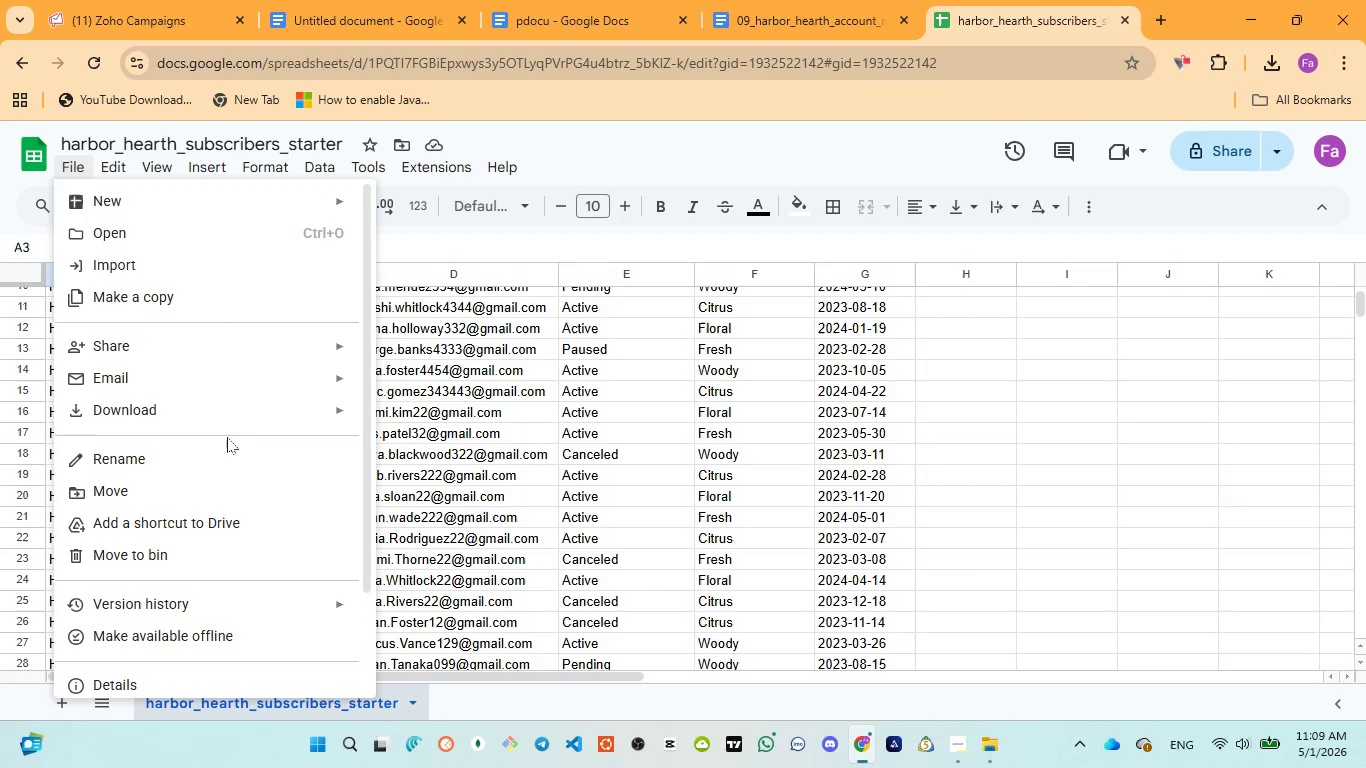 
left_click([855, 661])
 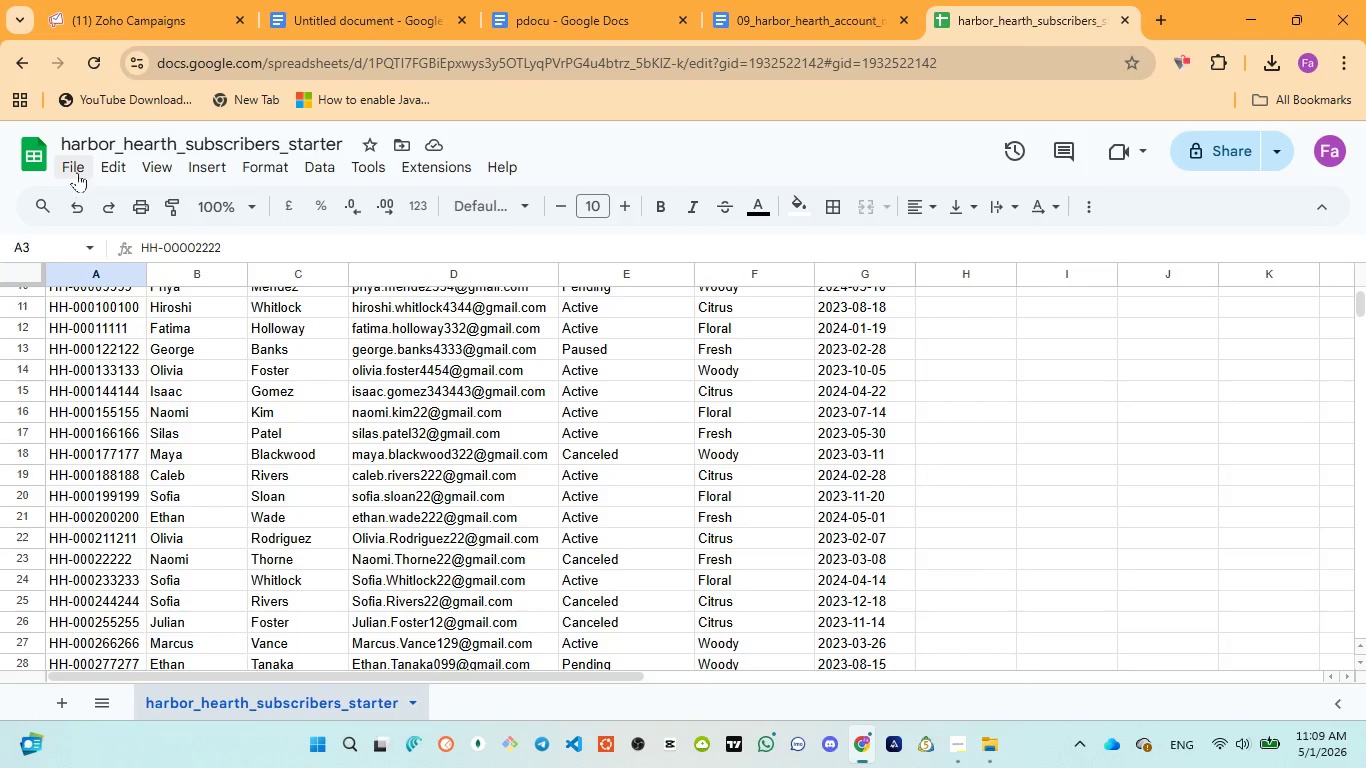 
left_click([76, 167])
 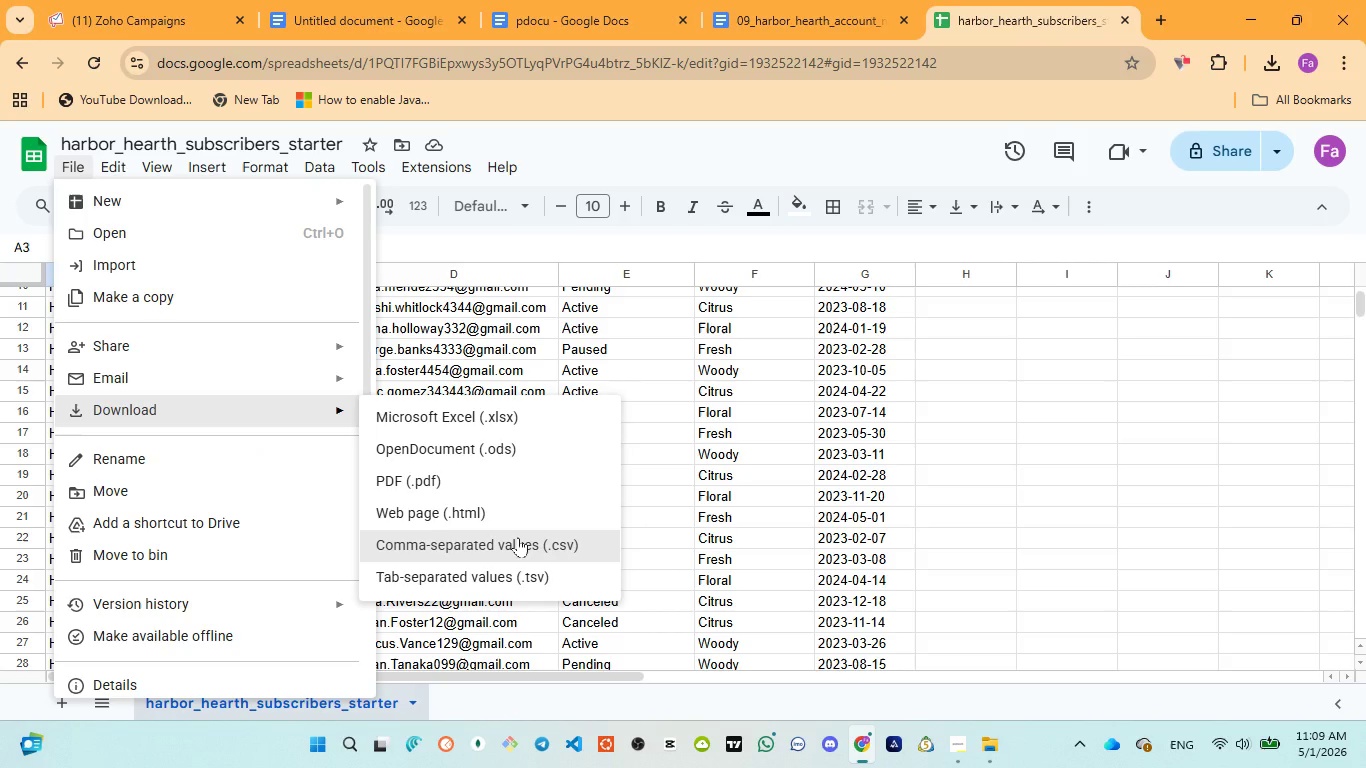 
wait(8.31)
 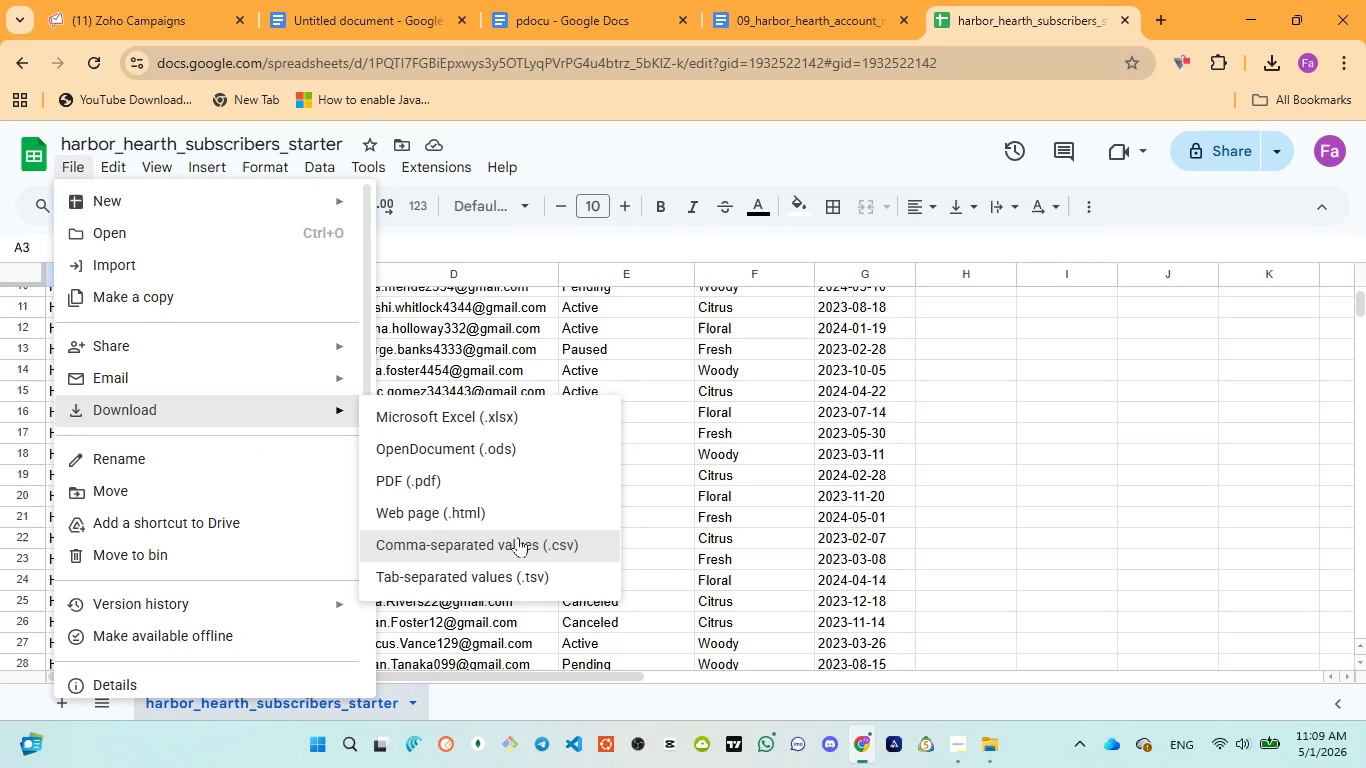 
left_click([123, 24])
 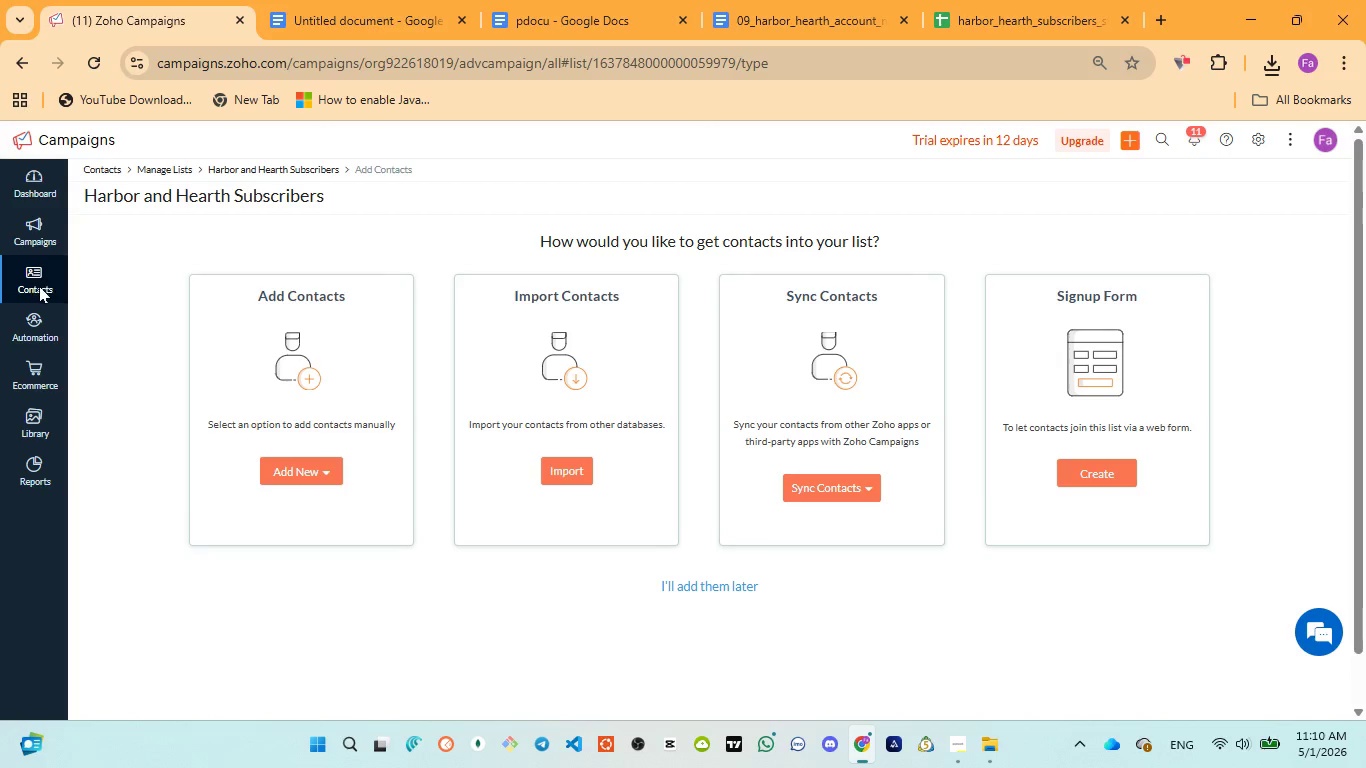 
left_click([36, 276])
 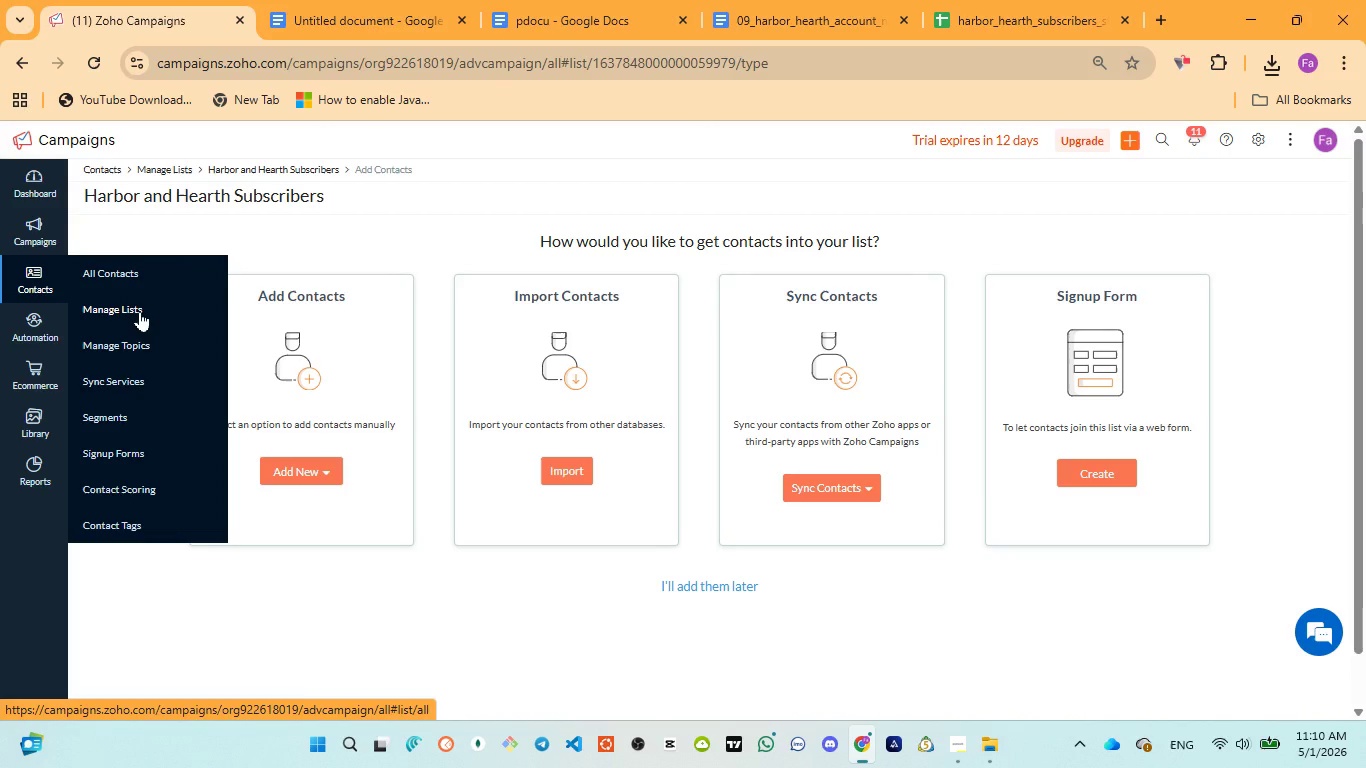 
wait(5.98)
 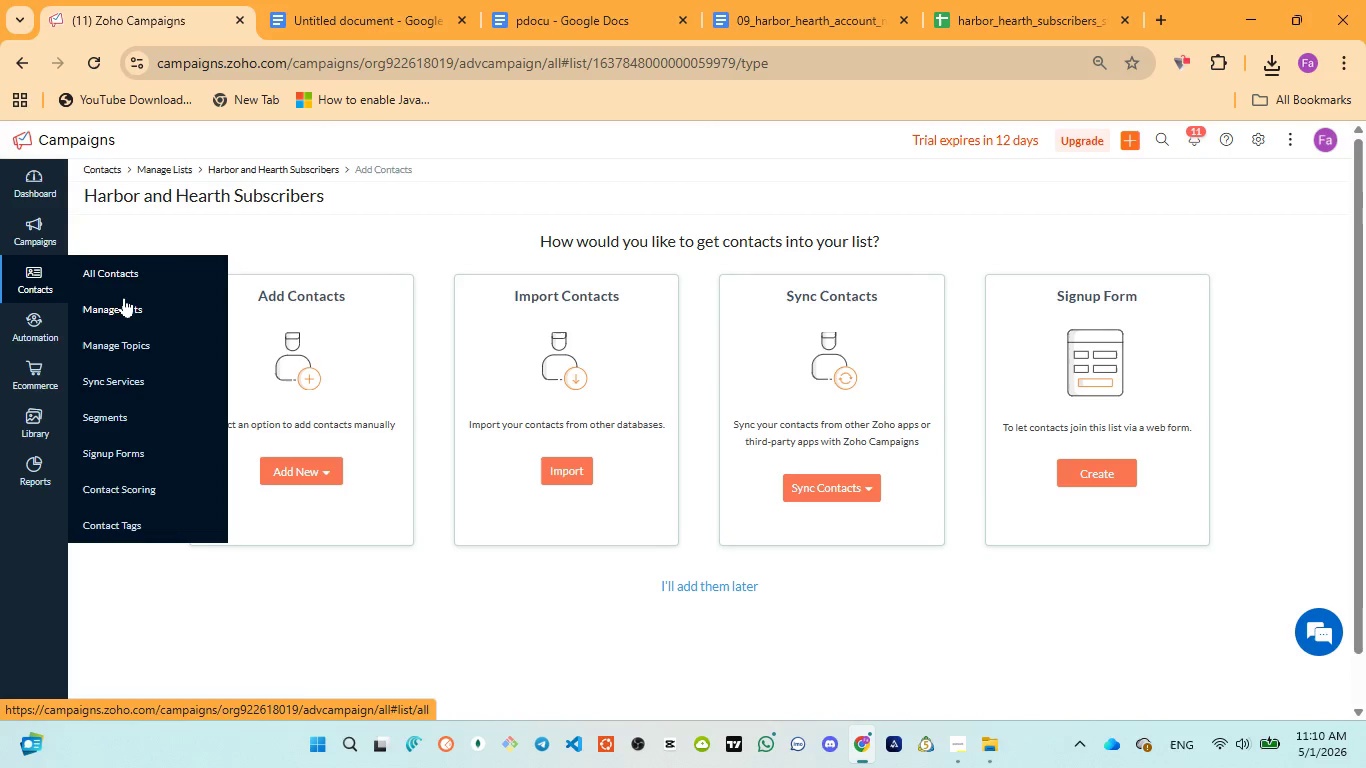 
left_click([134, 307])
 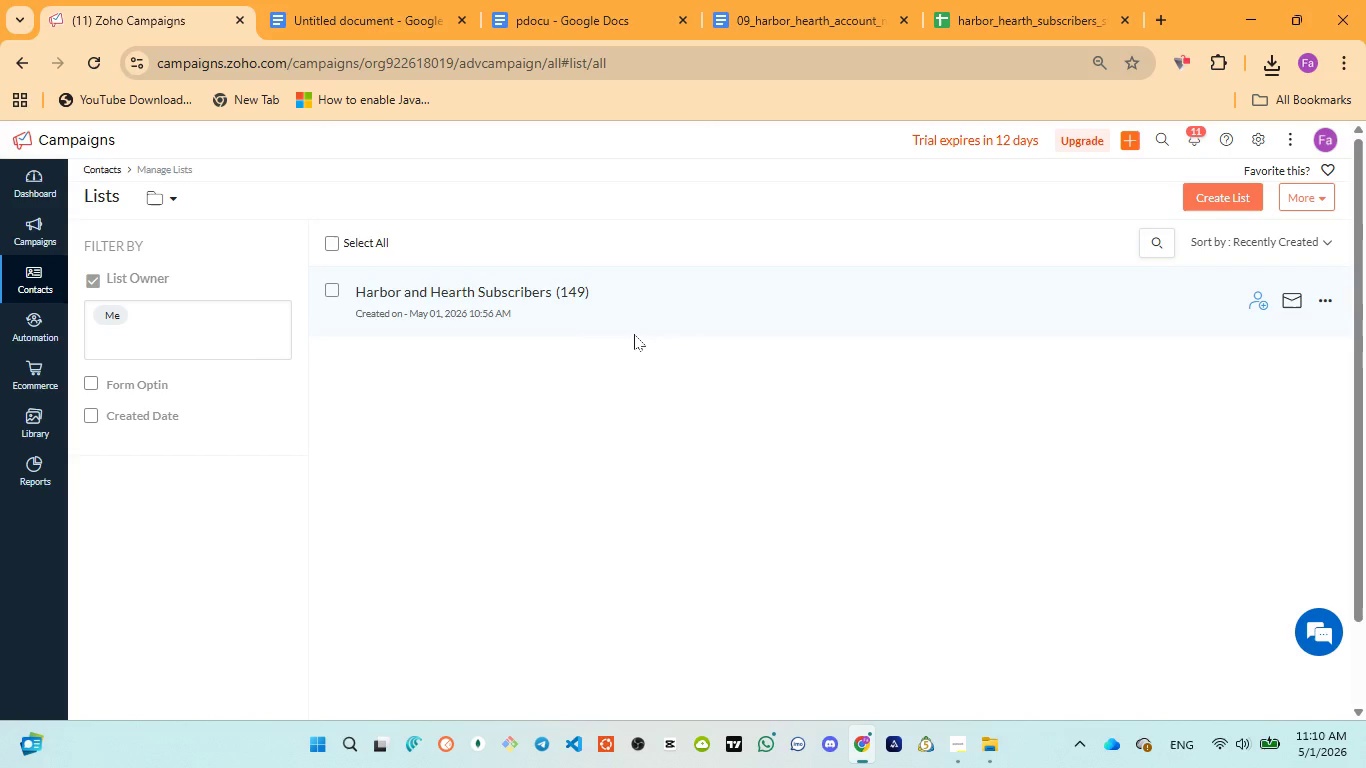 
wait(5.19)
 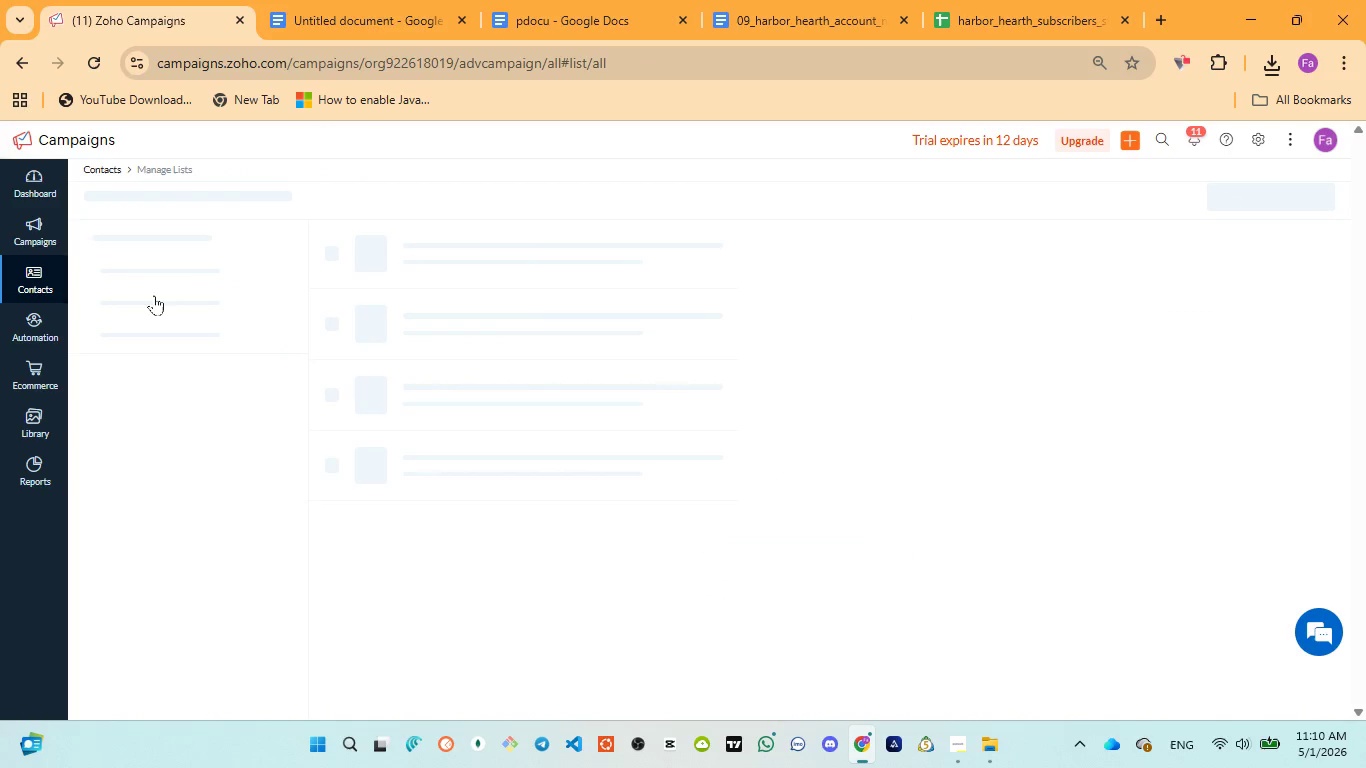 
left_click([333, 285])
 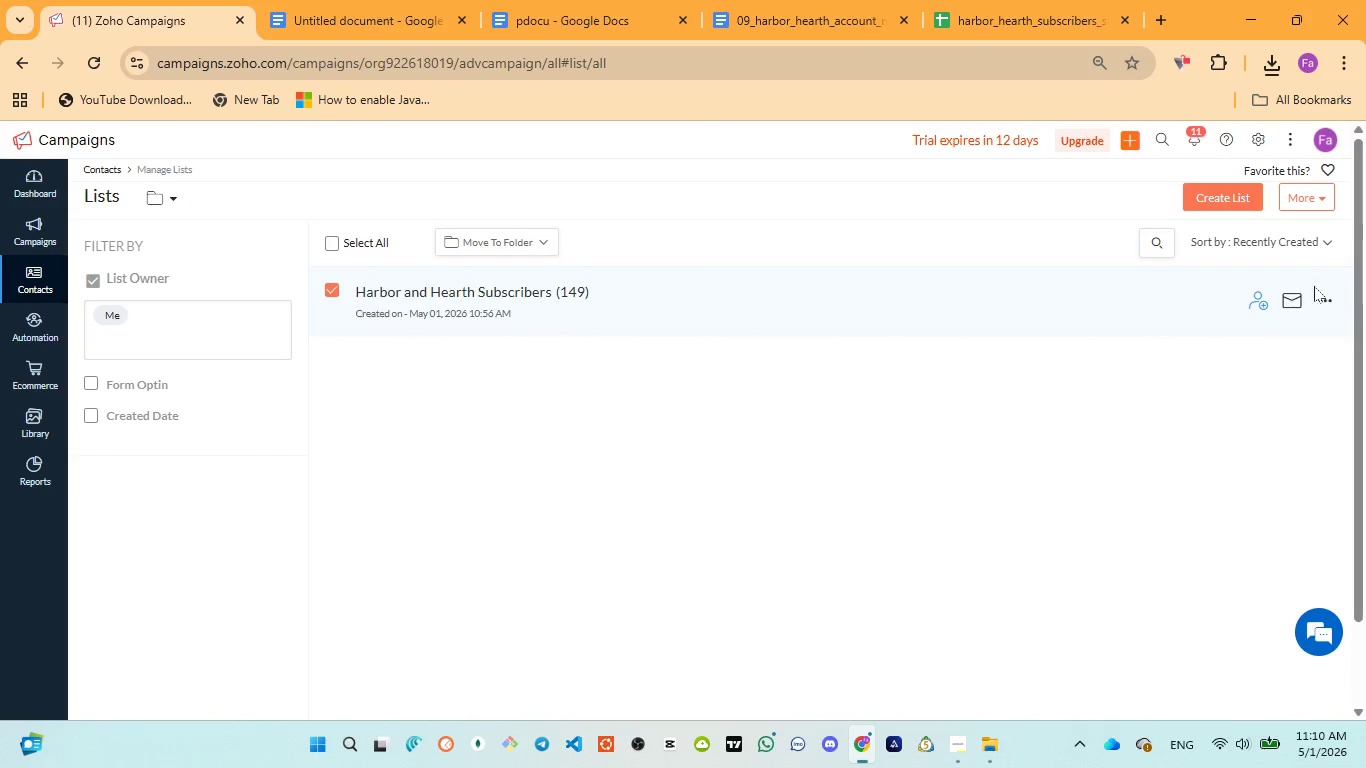 
left_click([1328, 294])
 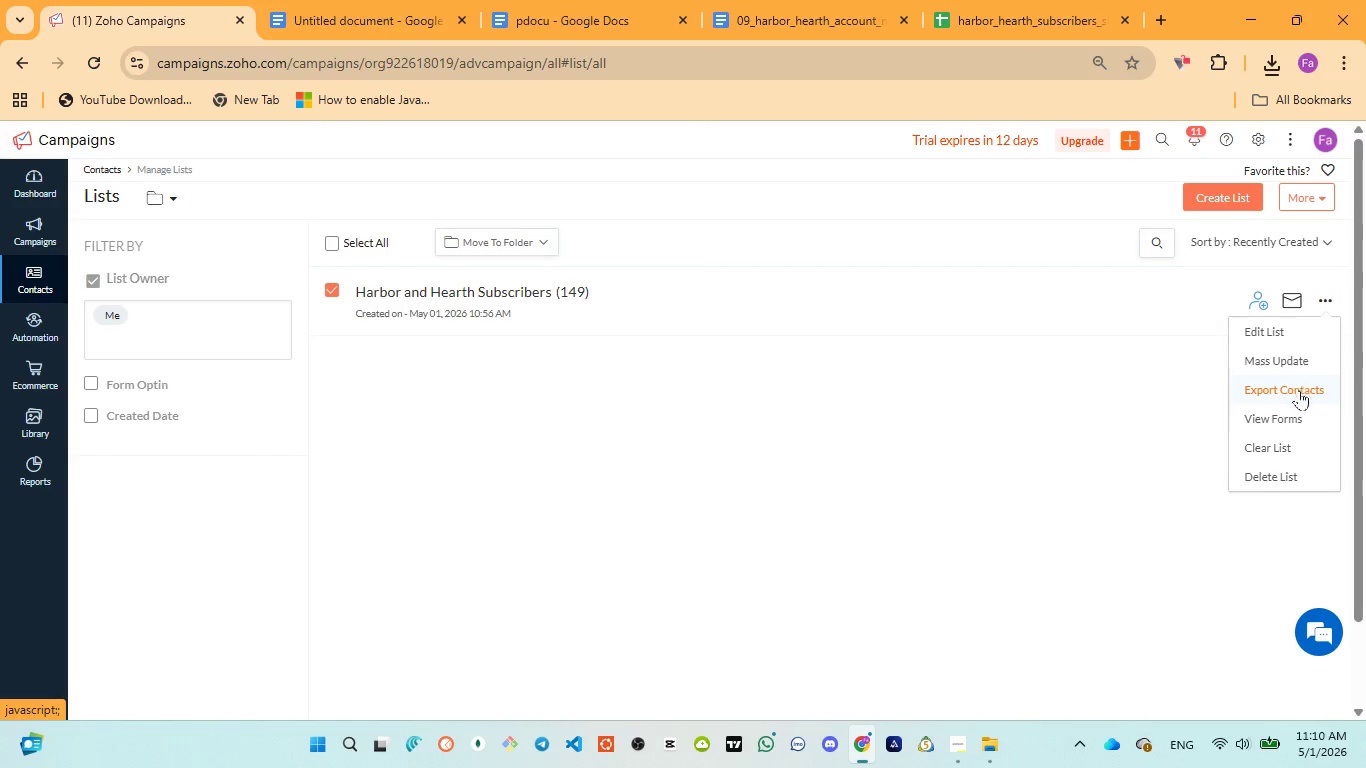 
left_click([1274, 474])
 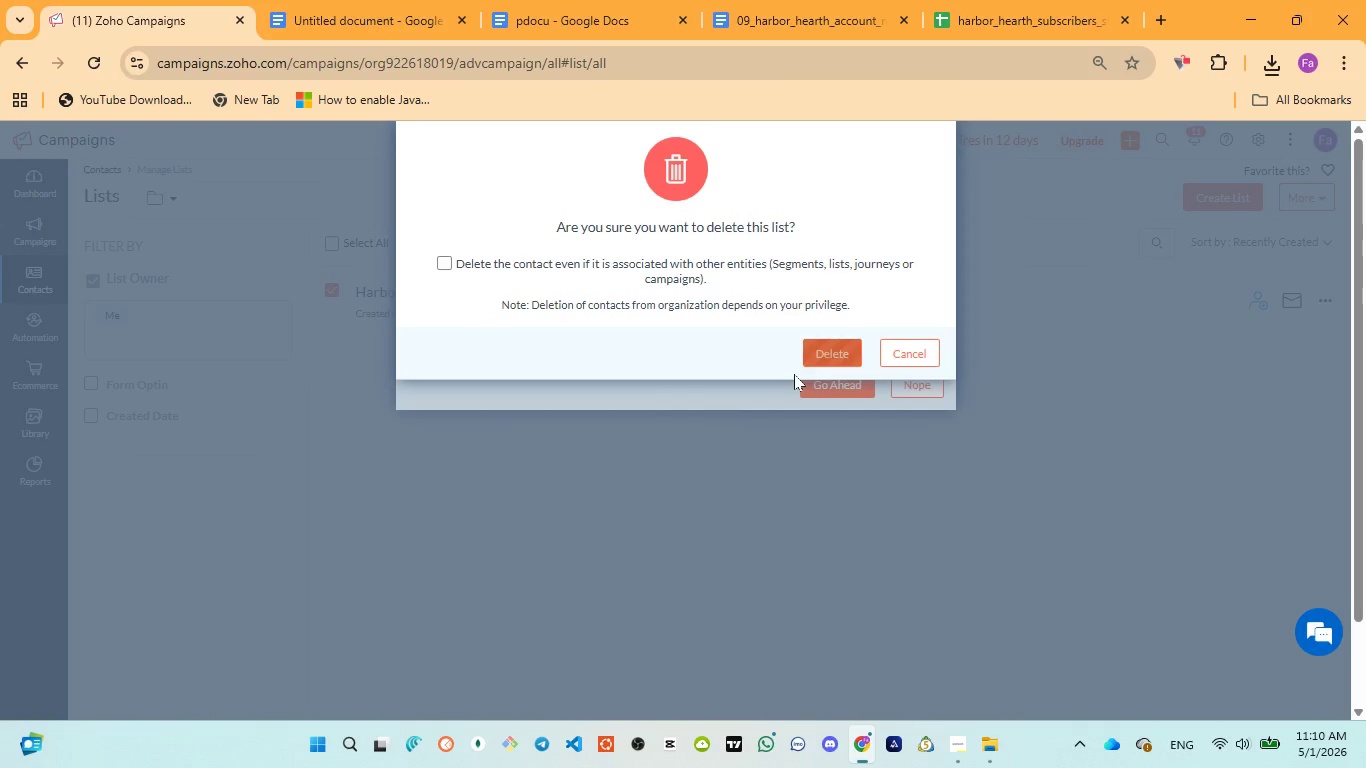 
left_click([810, 352])
 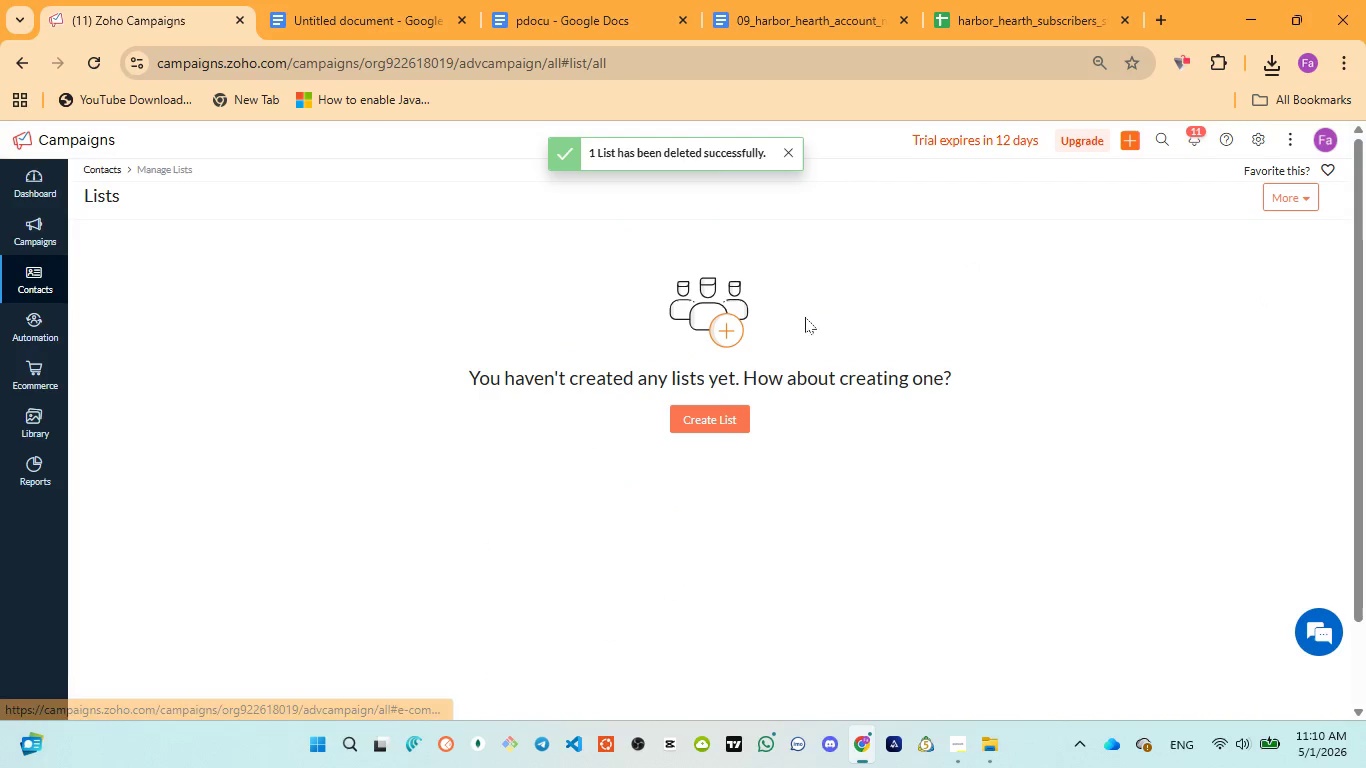 
wait(6.36)
 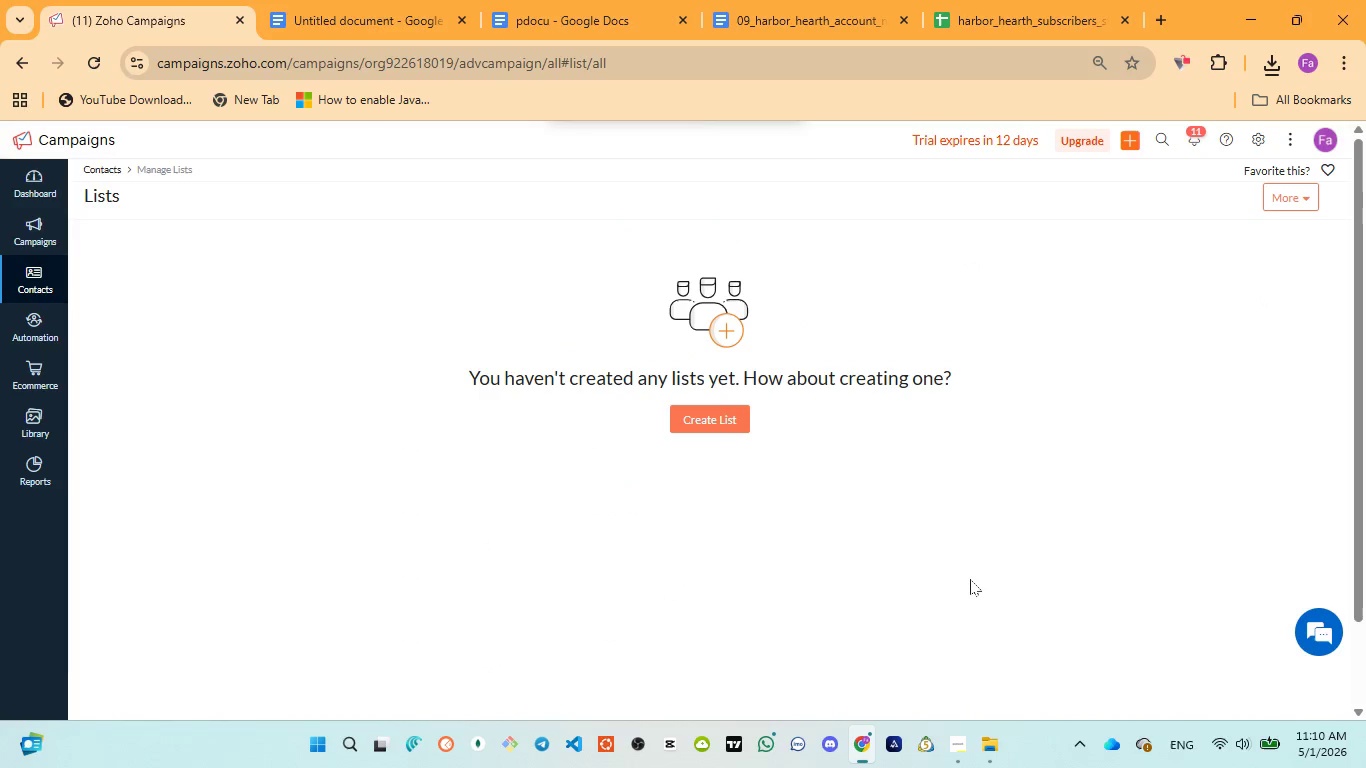 
left_click([1258, 141])
 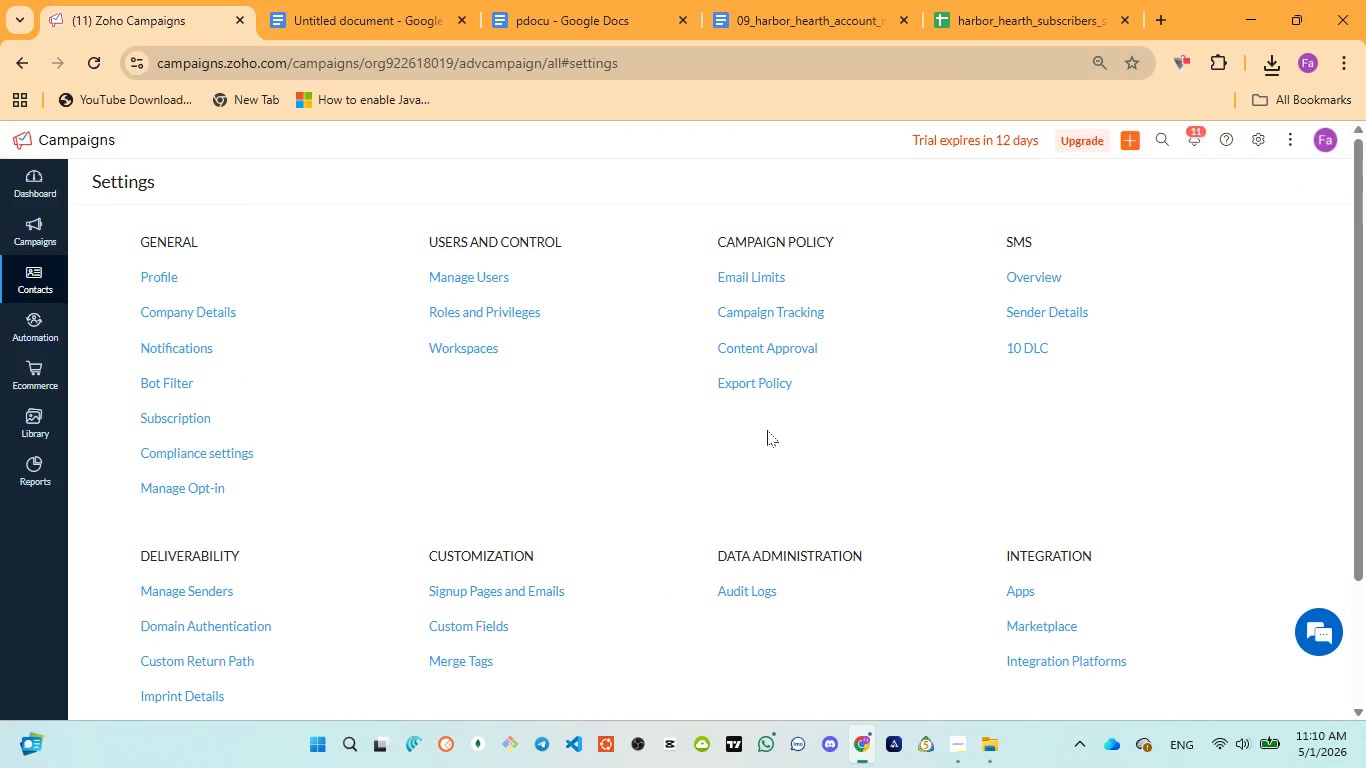 
wait(6.08)
 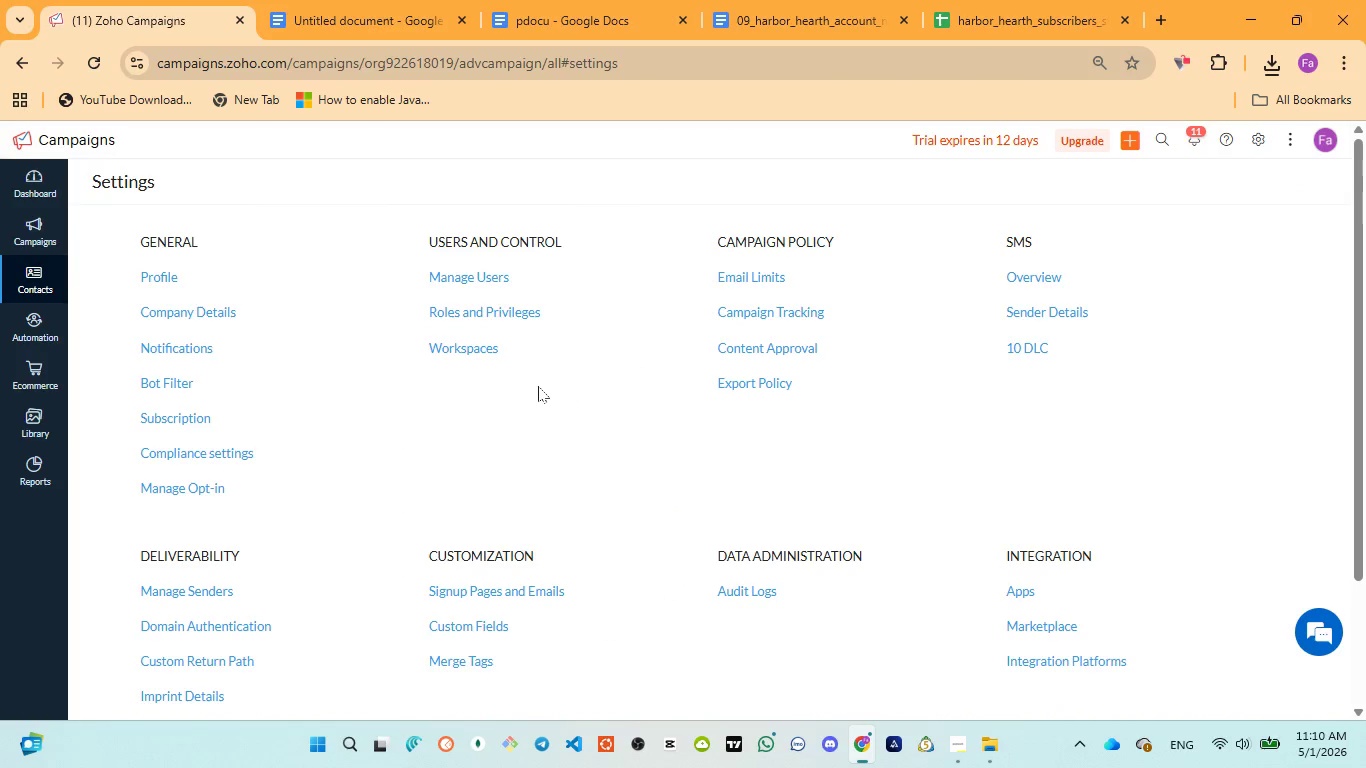 
scroll: coordinate [767, 431], scroll_direction: down, amount: 4.0
 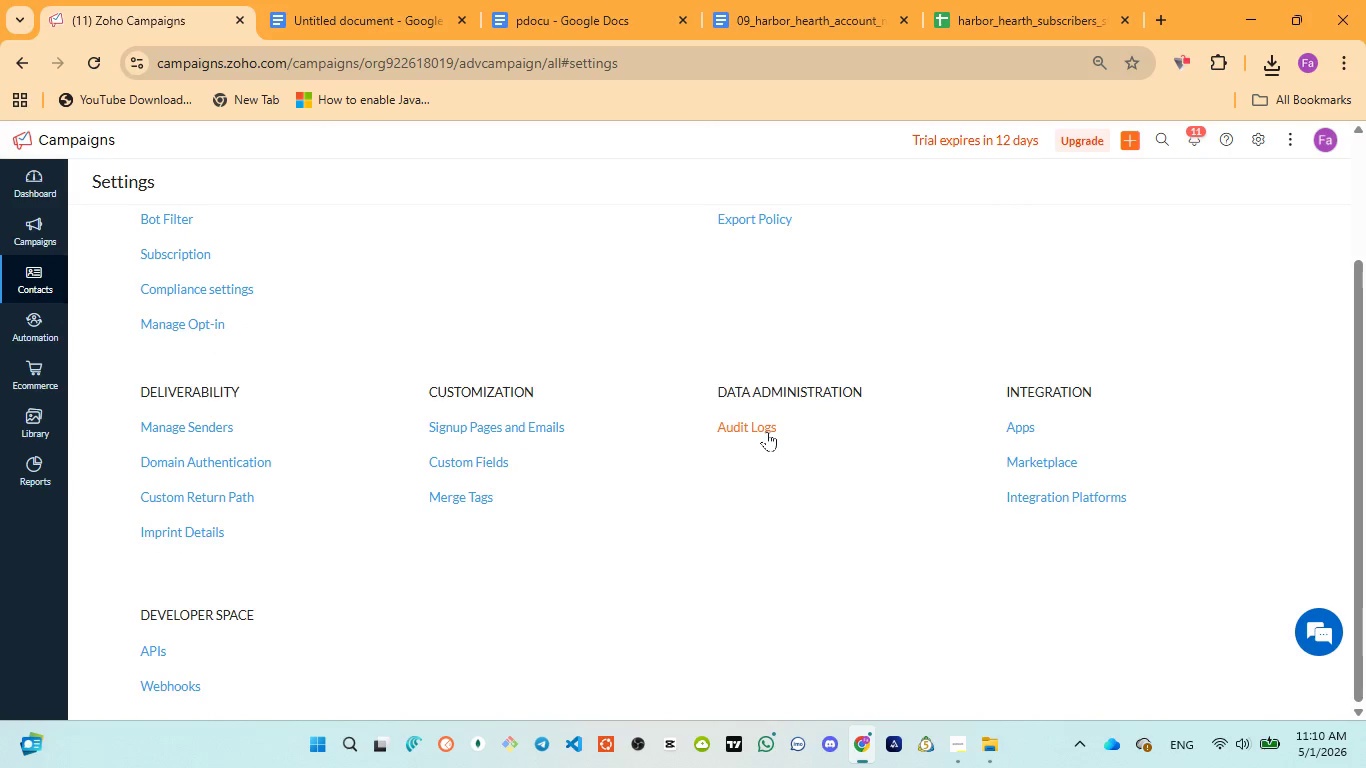 
scroll: coordinate [767, 431], scroll_direction: up, amount: 4.0
 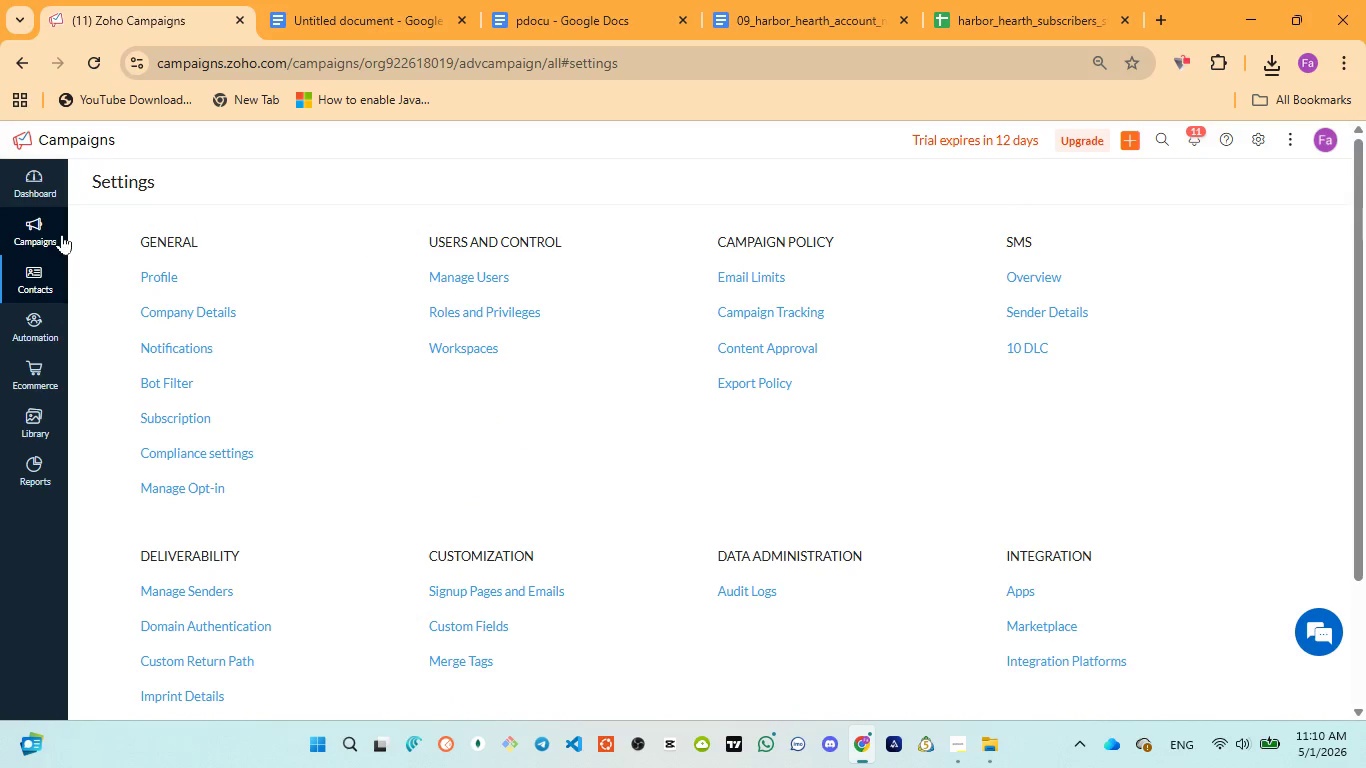 
wait(5.8)
 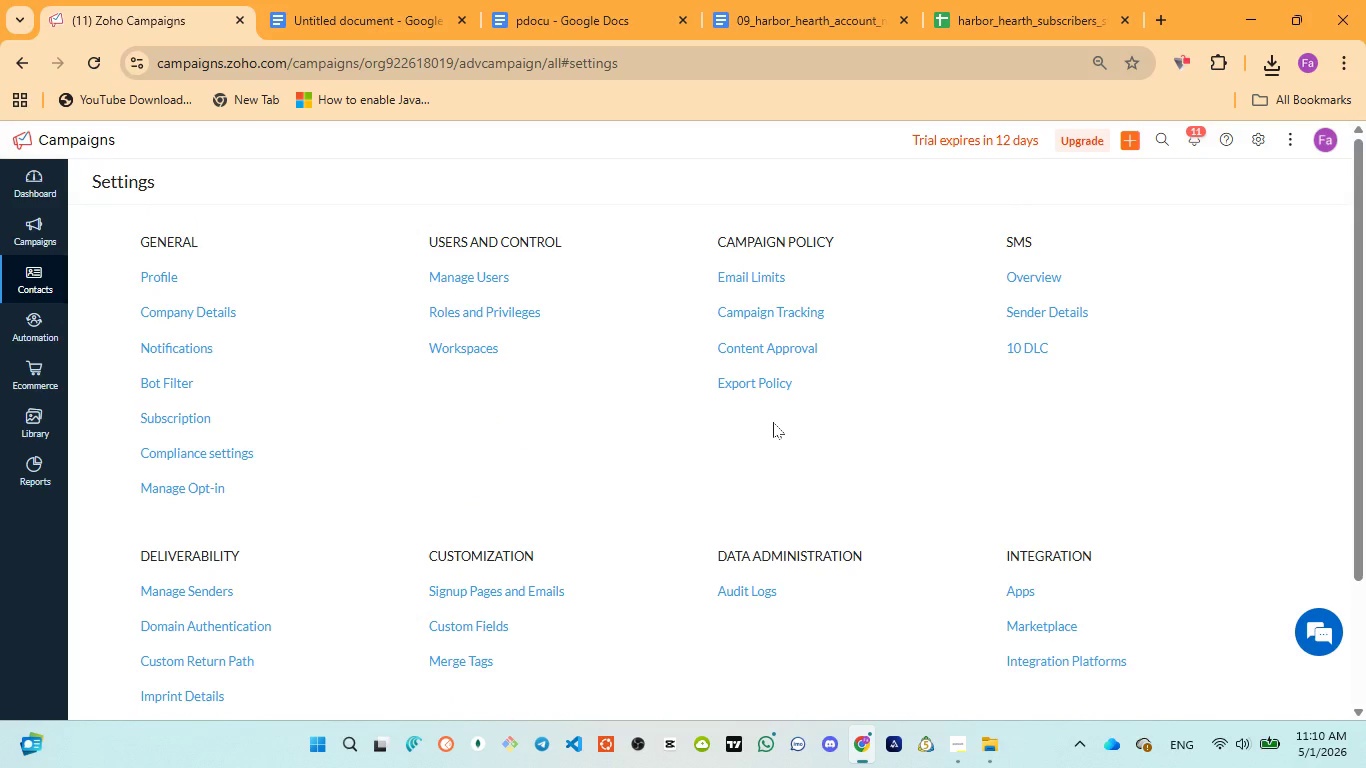 
left_click([47, 200])
 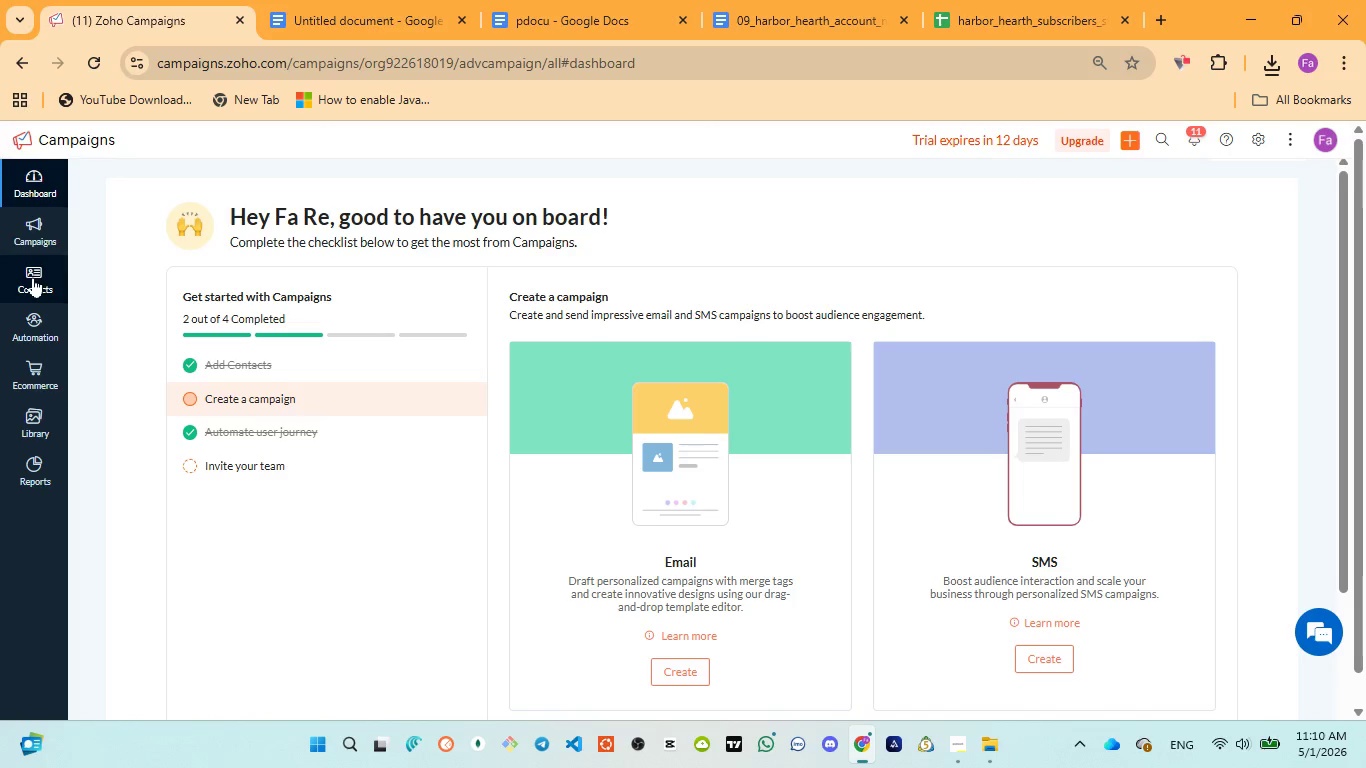 
left_click([37, 289])
 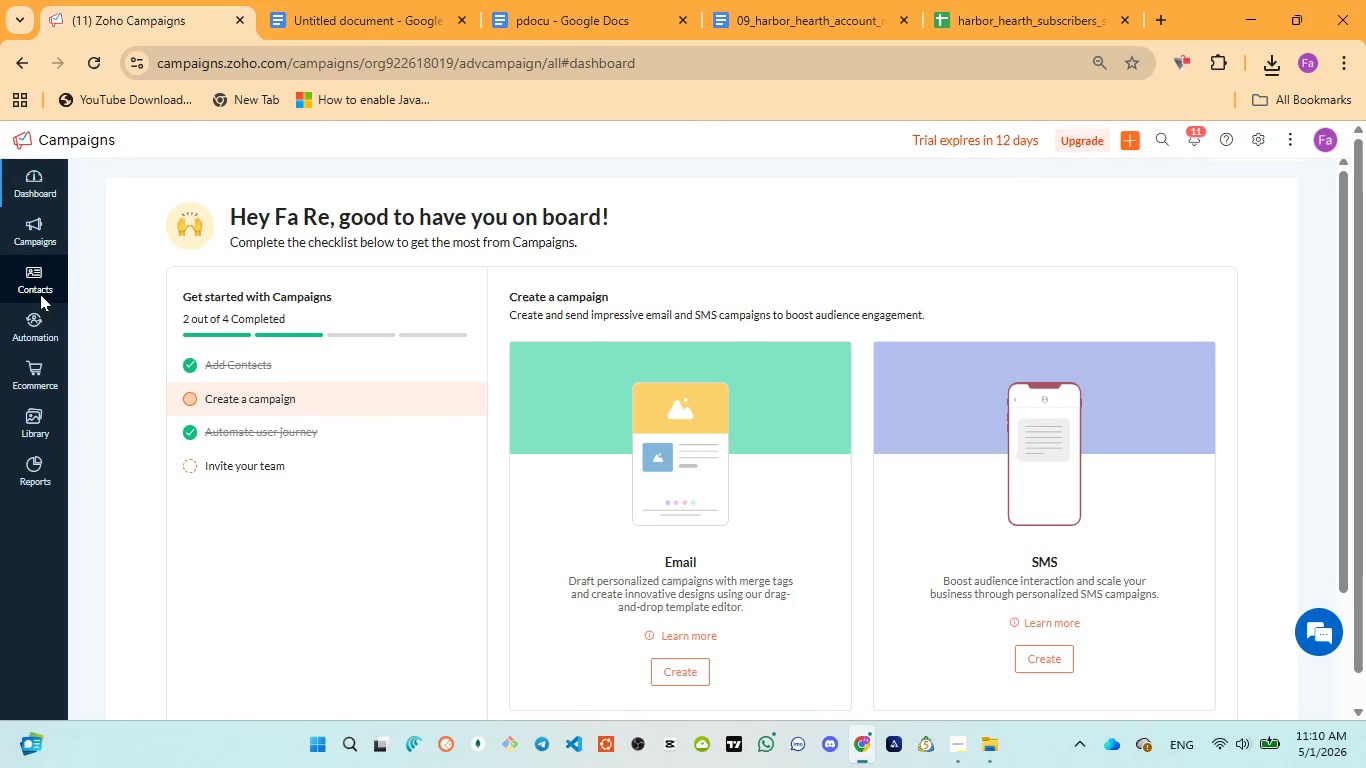 
left_click([31, 271])
 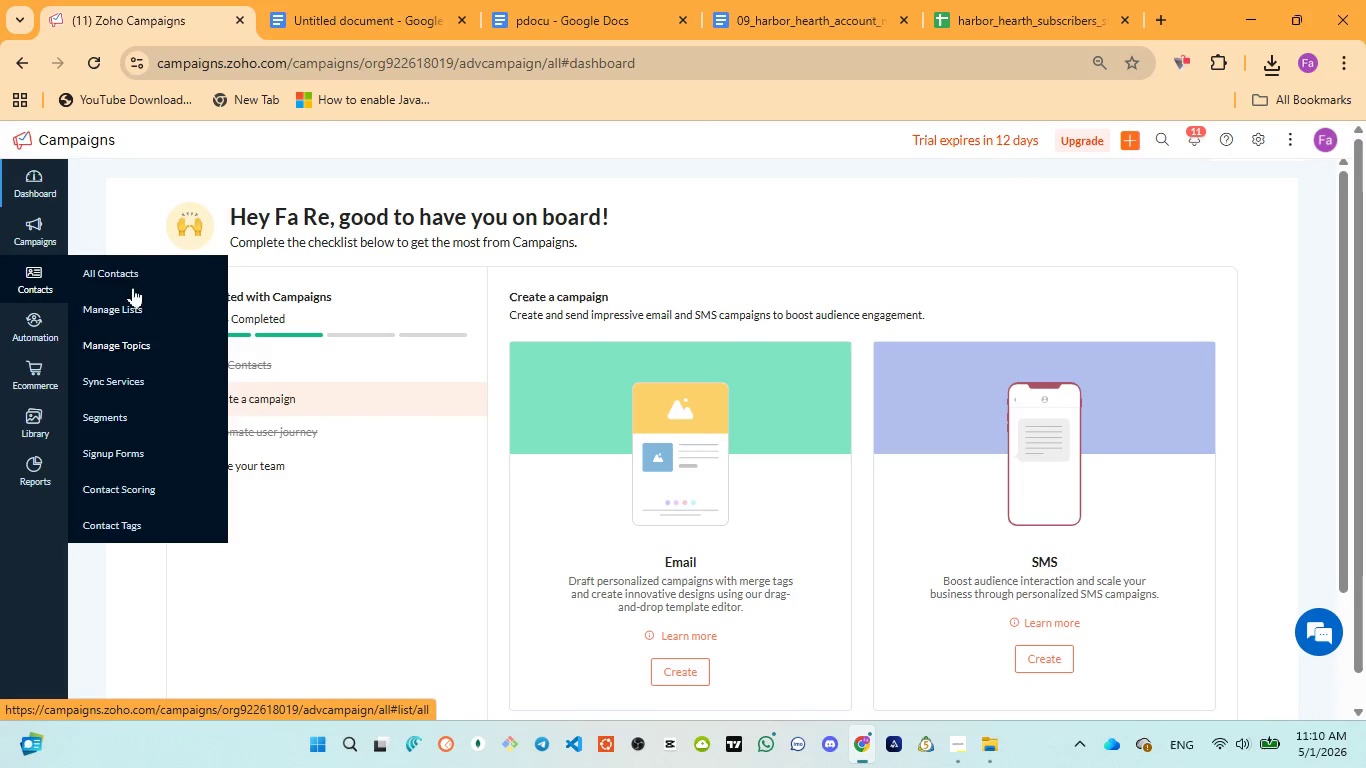 
left_click([133, 267])
 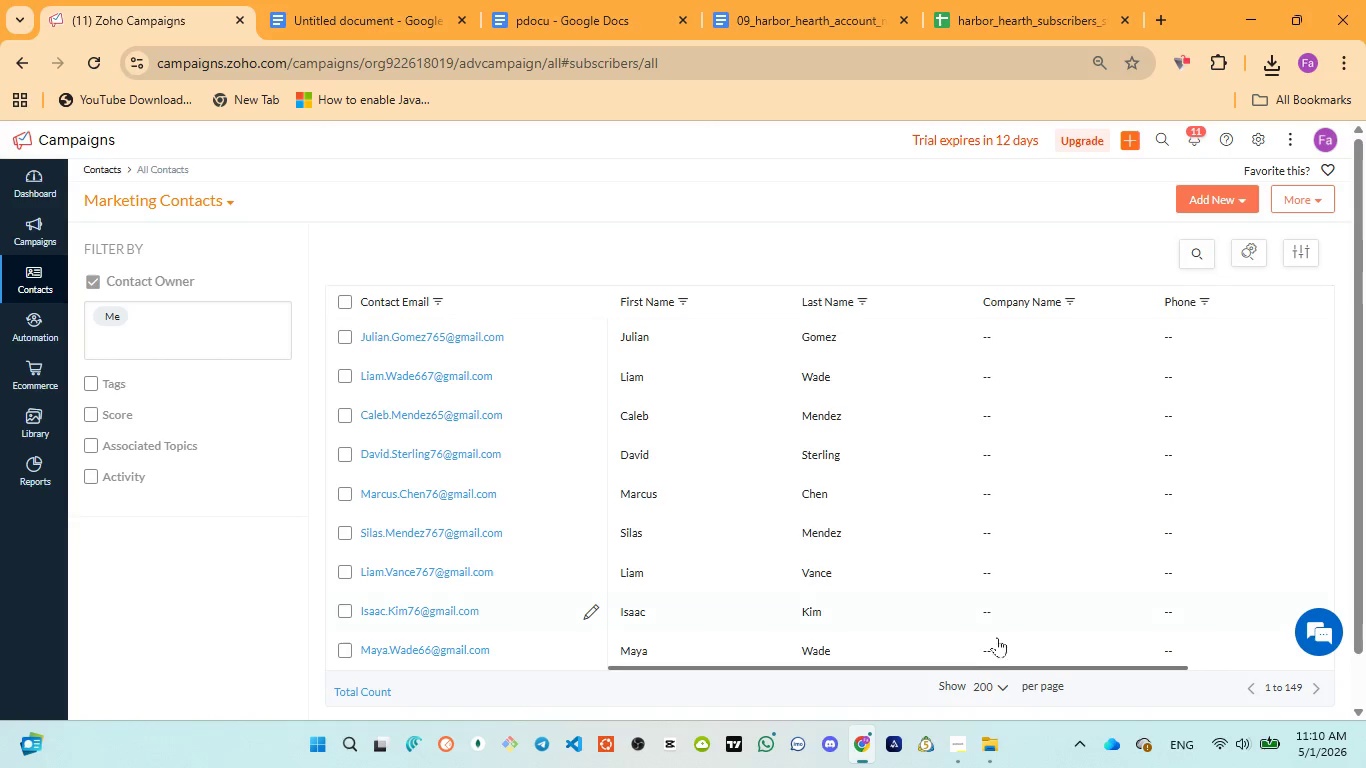 
wait(6.02)
 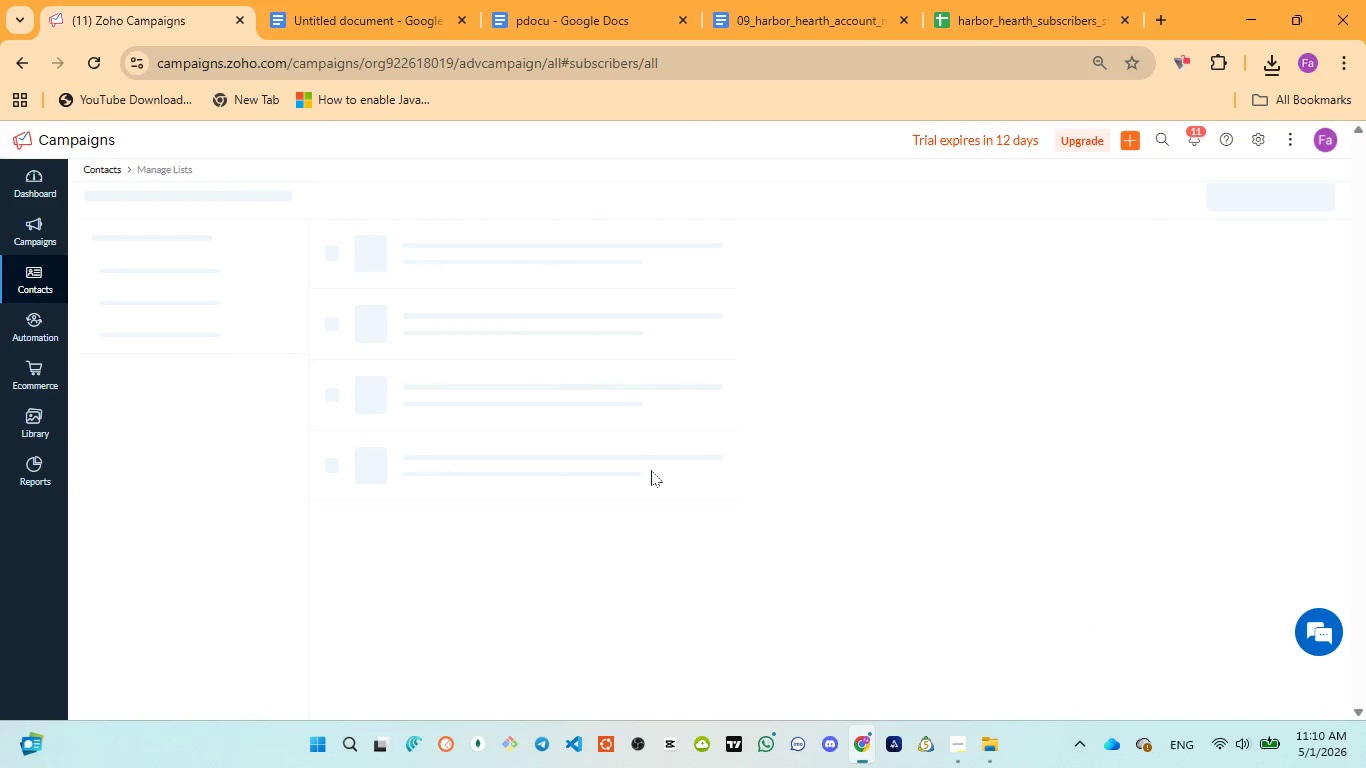 
left_click([987, 647])
 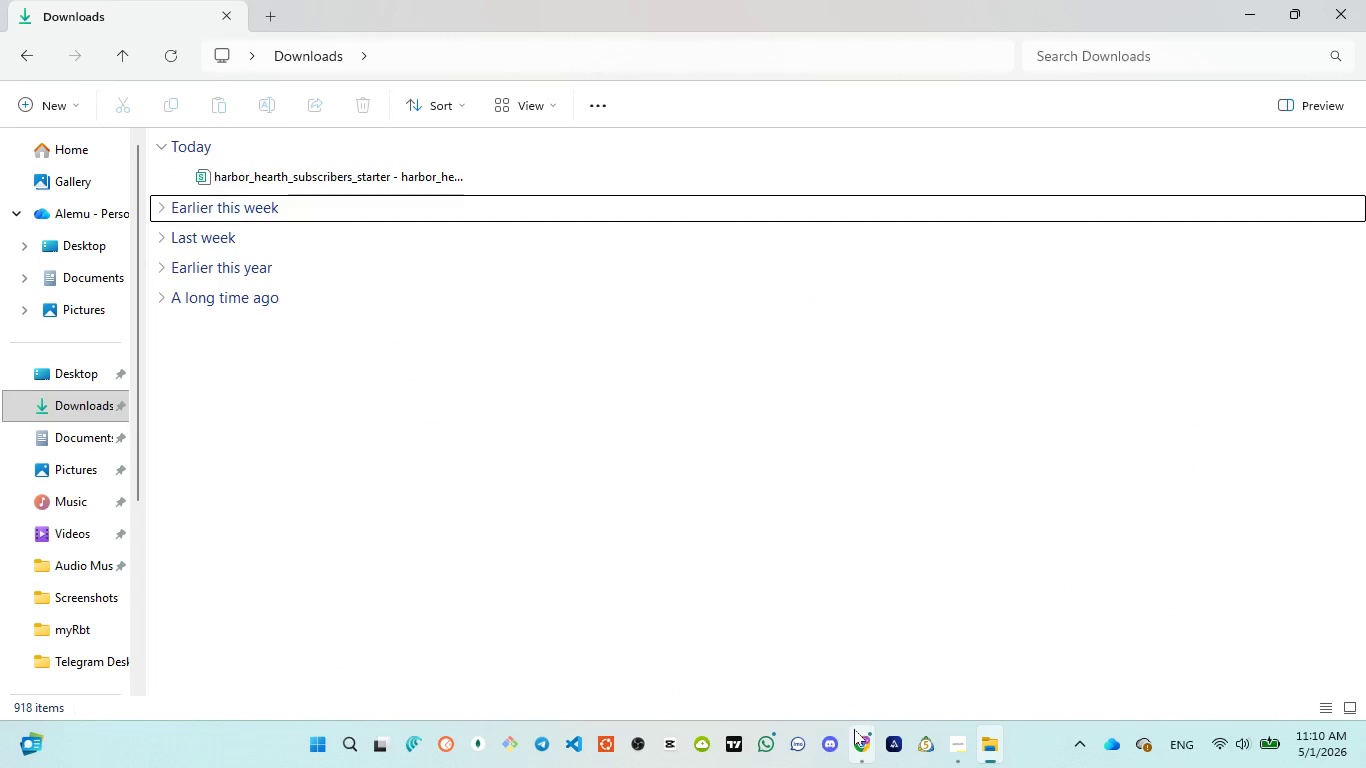 
left_click([856, 689])
 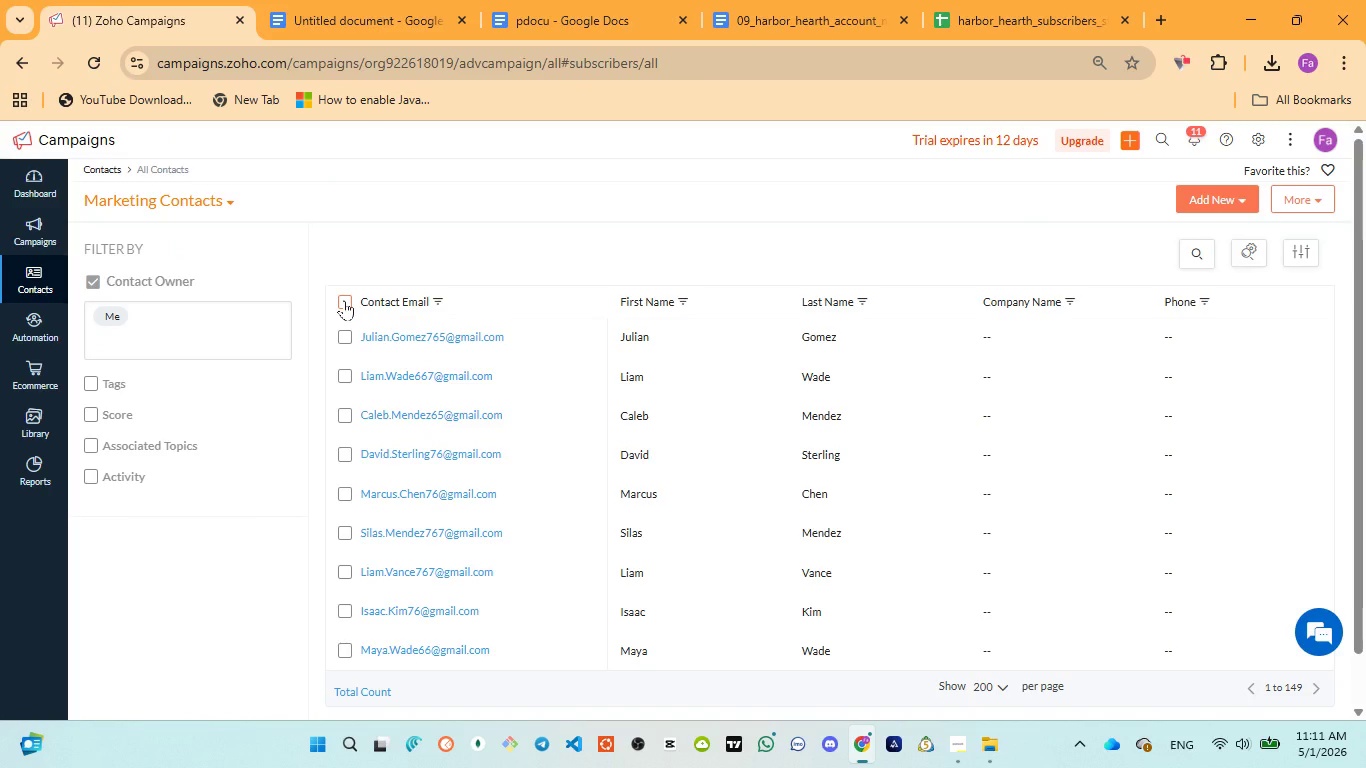 
wait(5.17)
 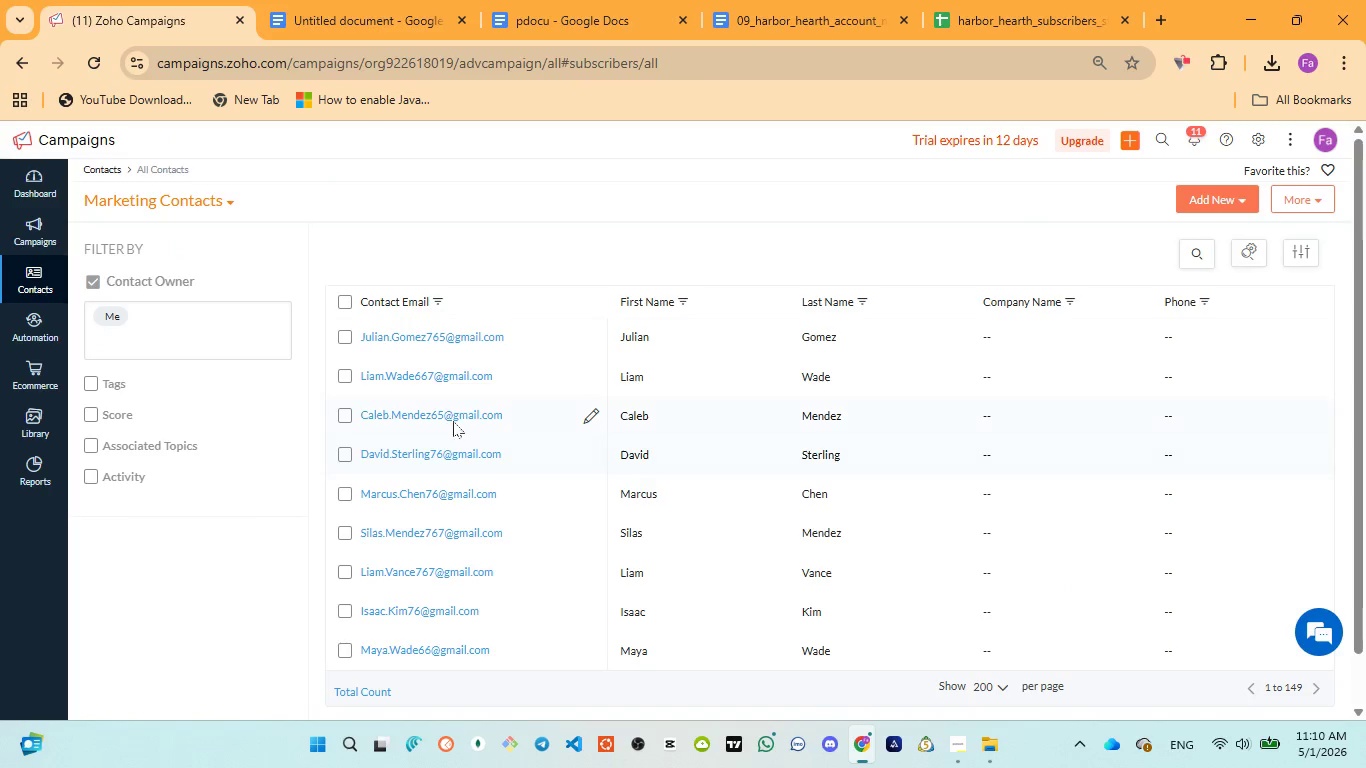 
left_click([344, 300])
 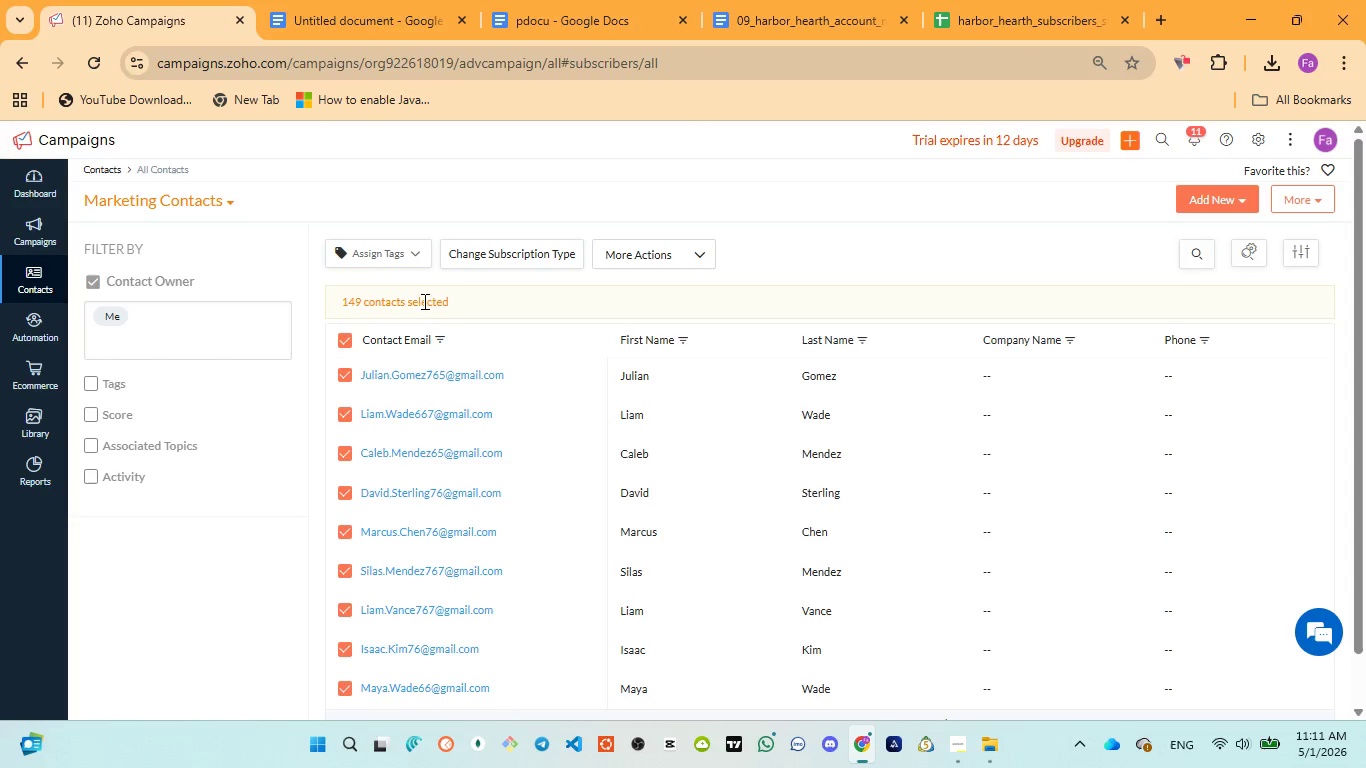 
scroll: coordinate [715, 554], scroll_direction: down, amount: 142.0
 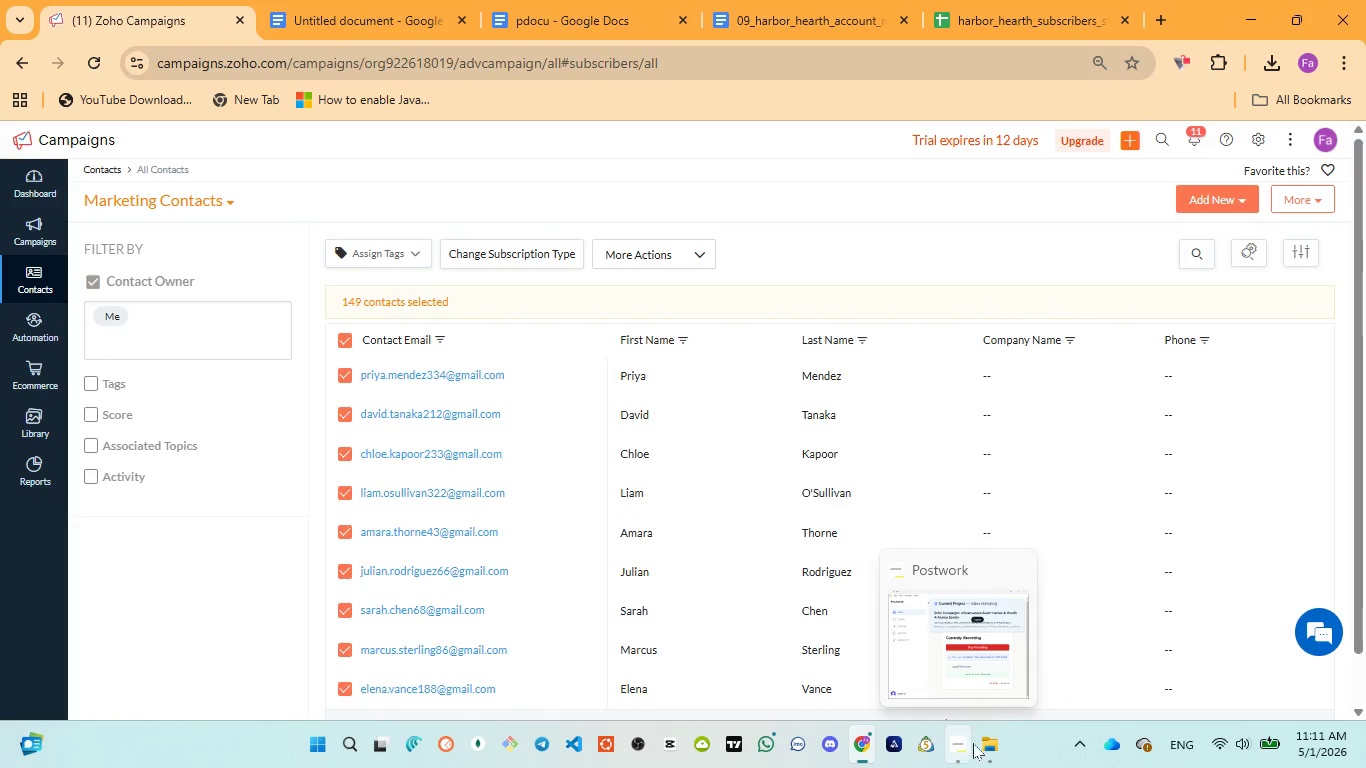 
mouse_move([958, 720])